 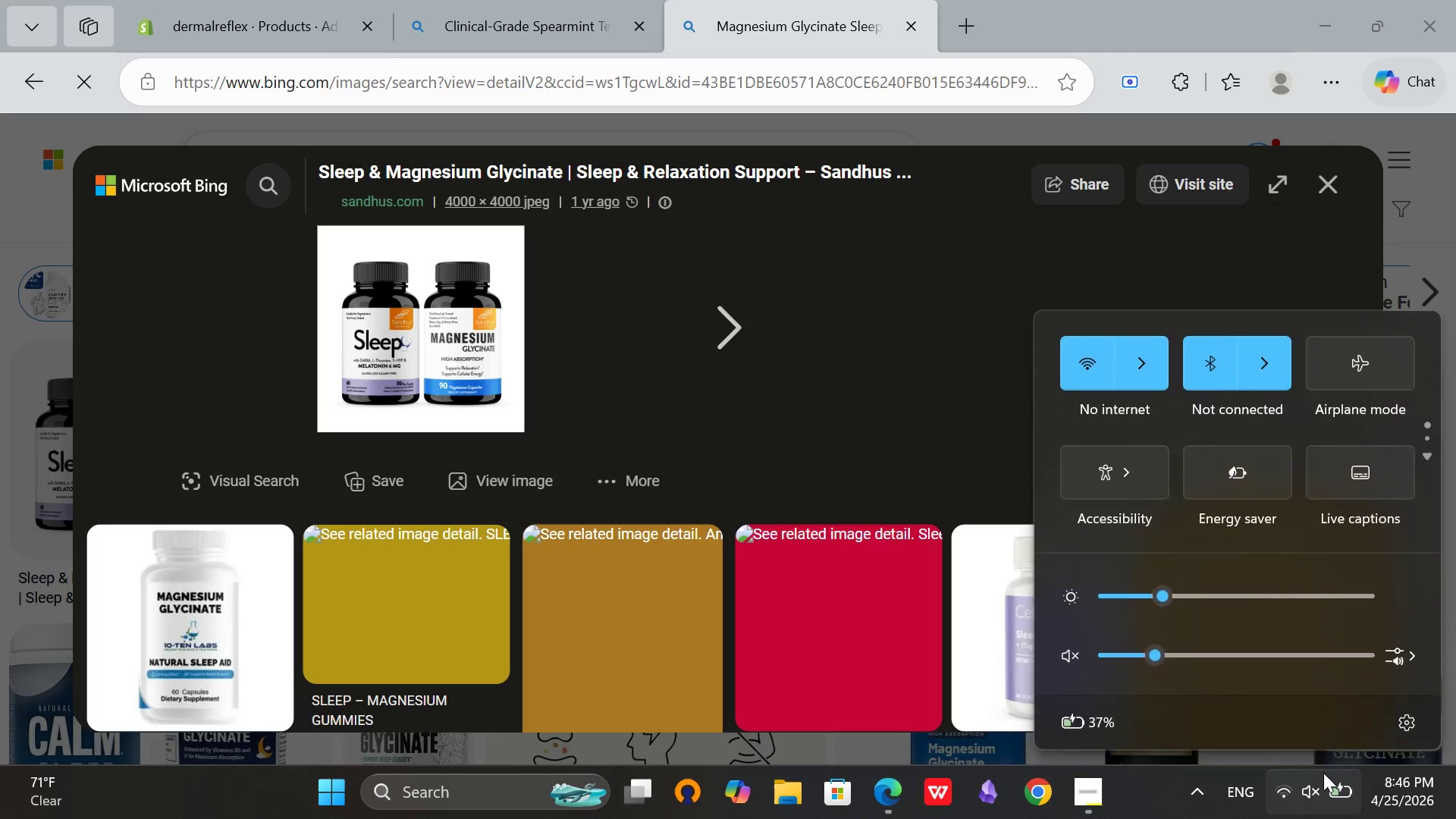 
left_click([1141, 351])
 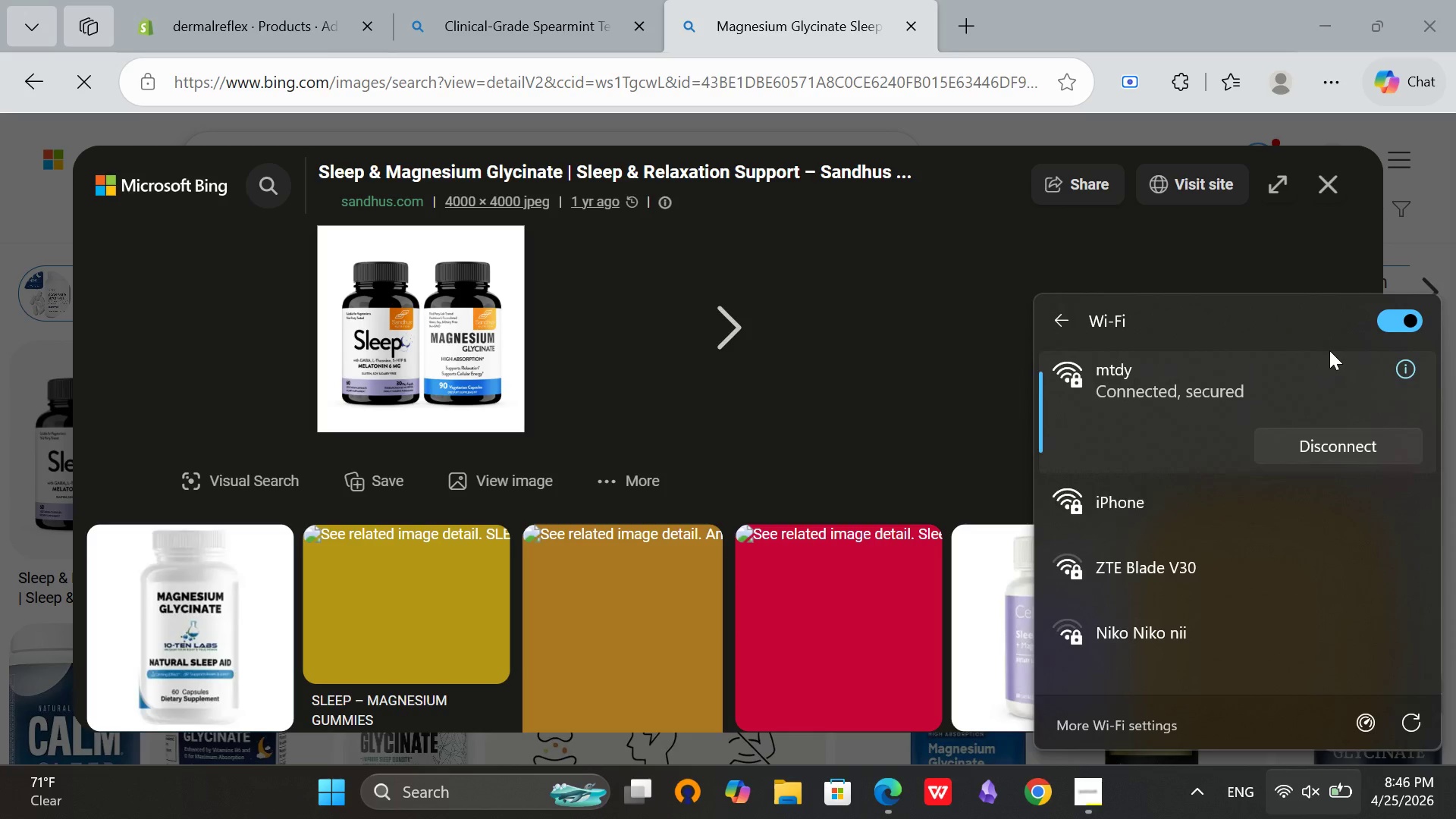 
left_click([177, 0])
 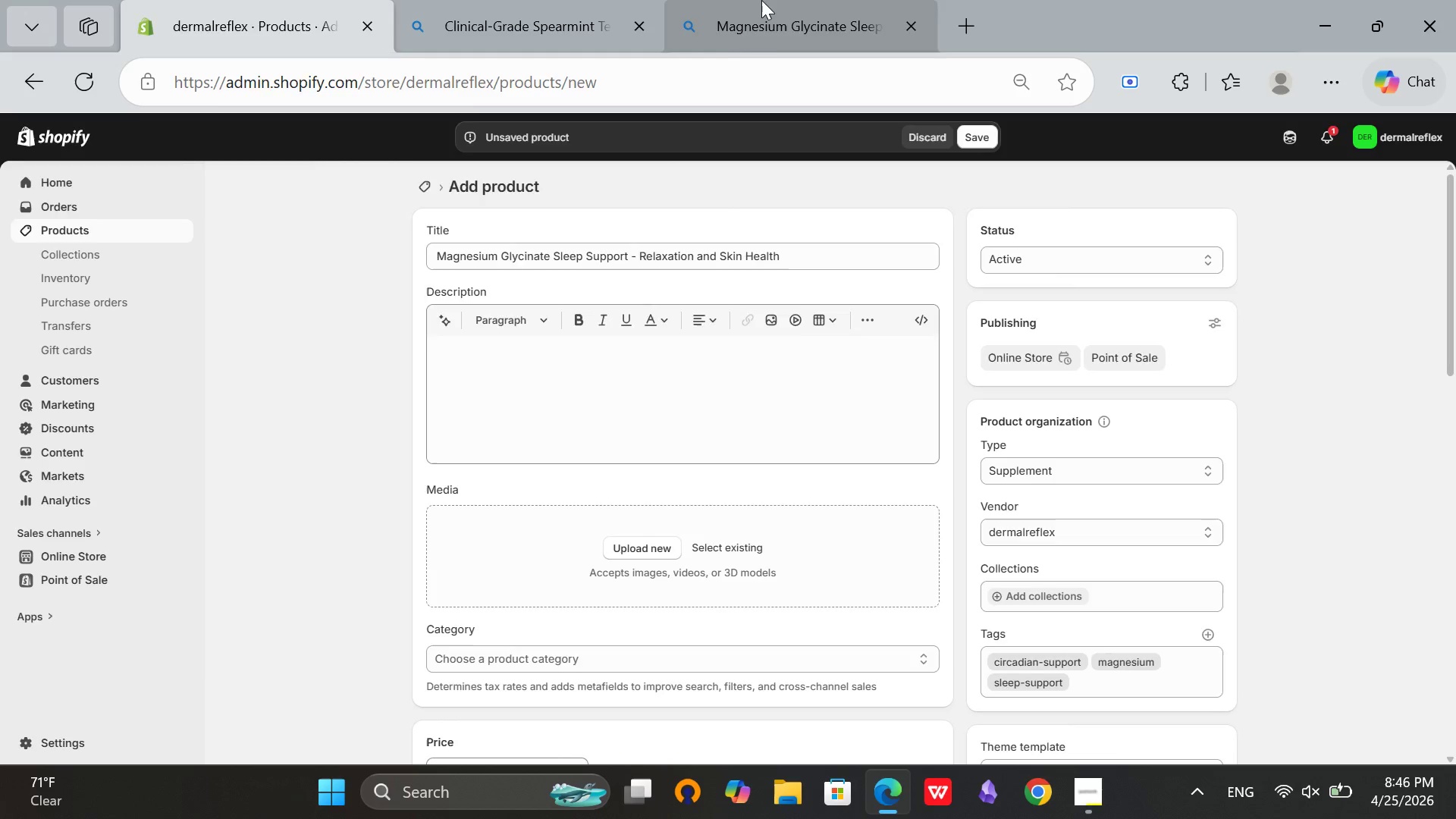 
left_click([761, 0])
 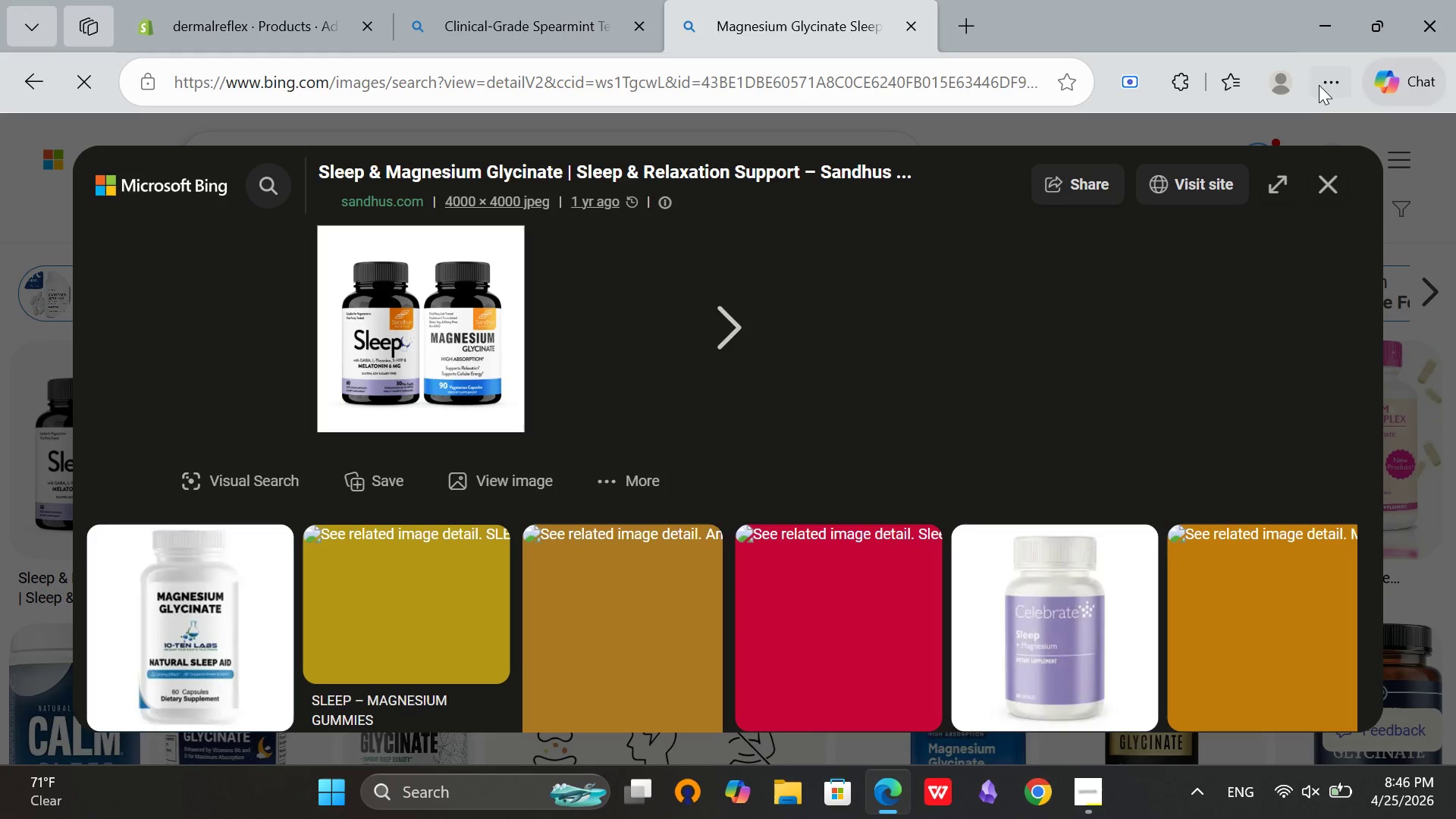 
left_click([1318, 84])
 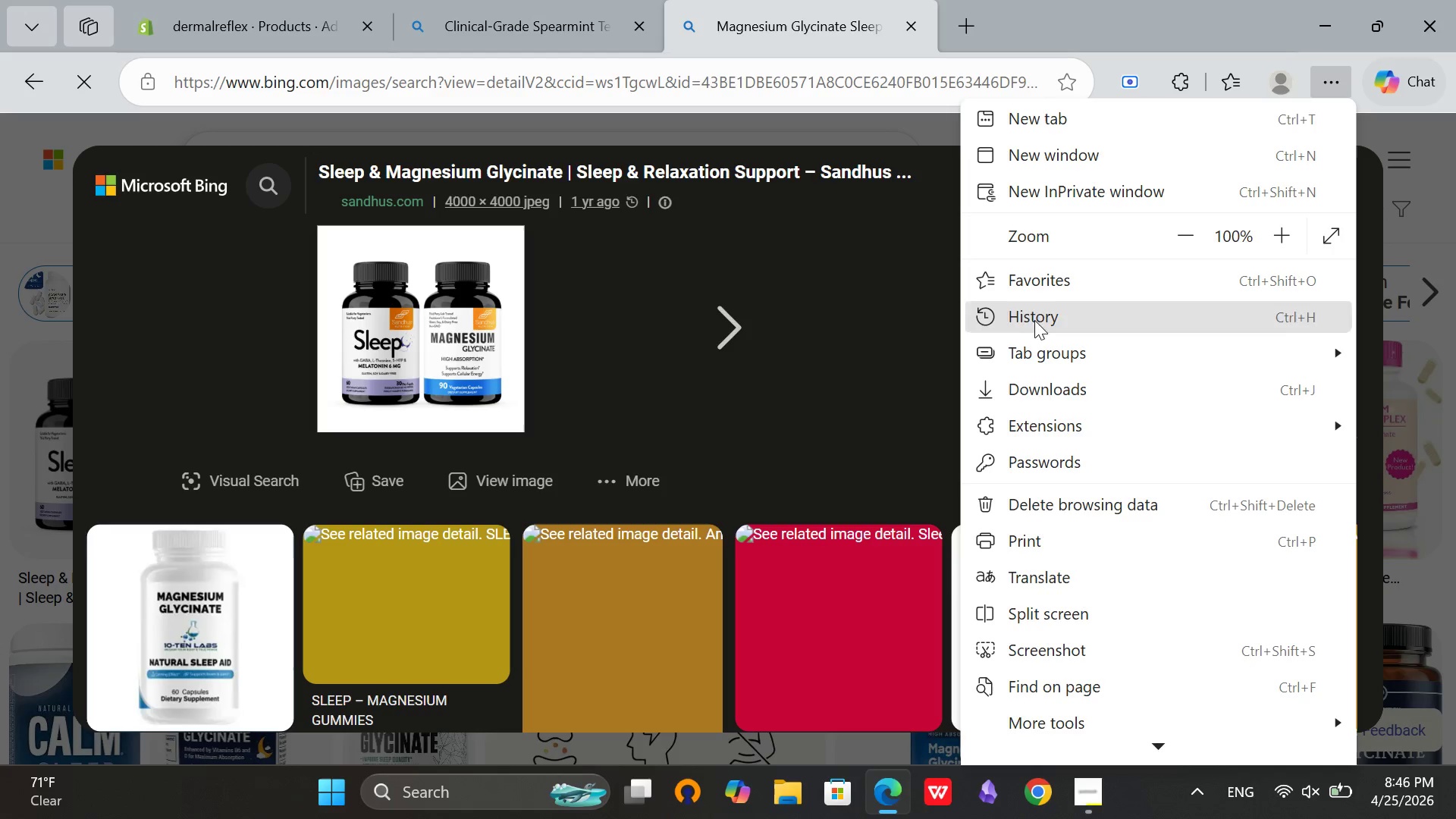 
left_click([1031, 385])
 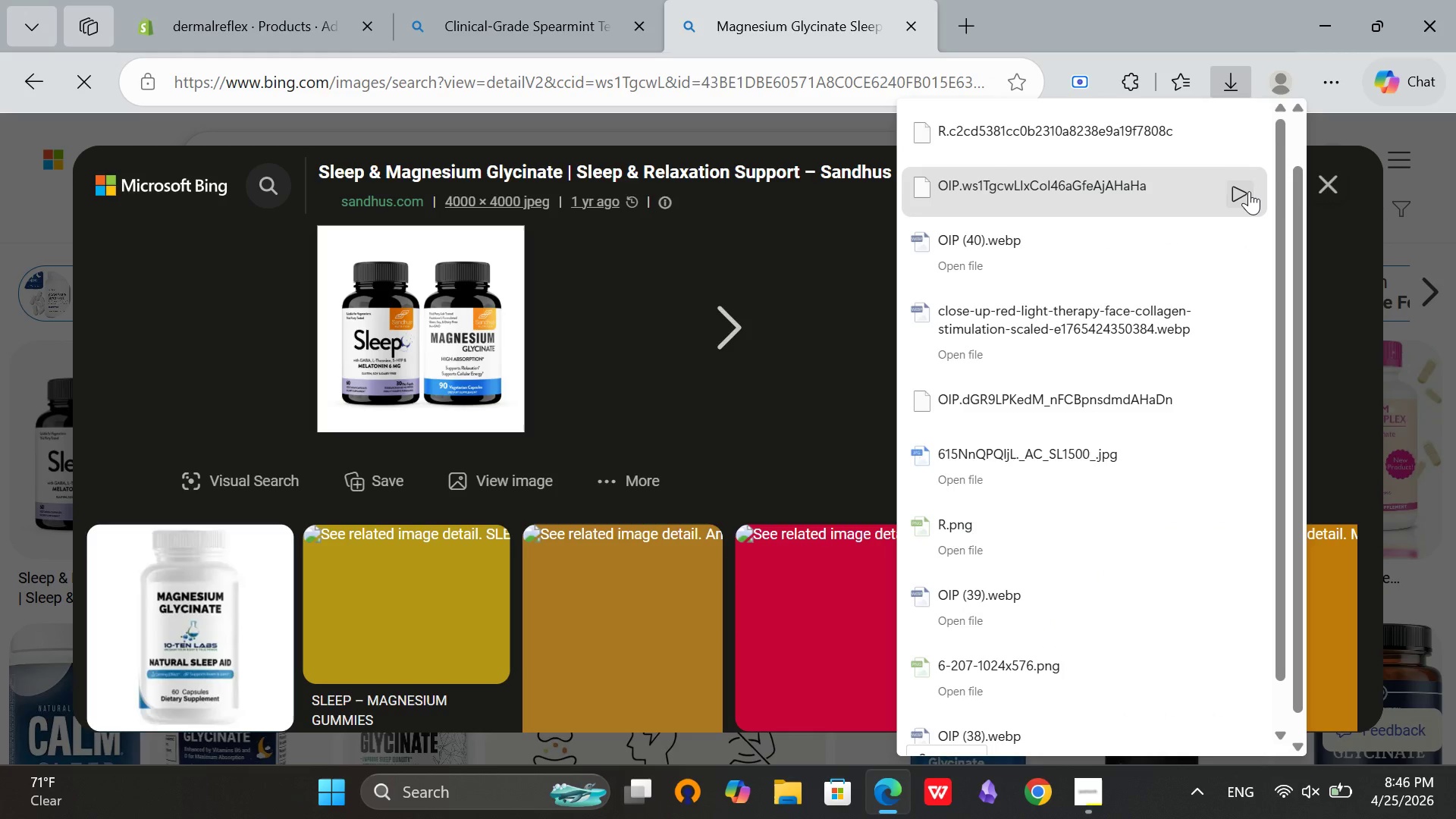 
left_click([1249, 191])
 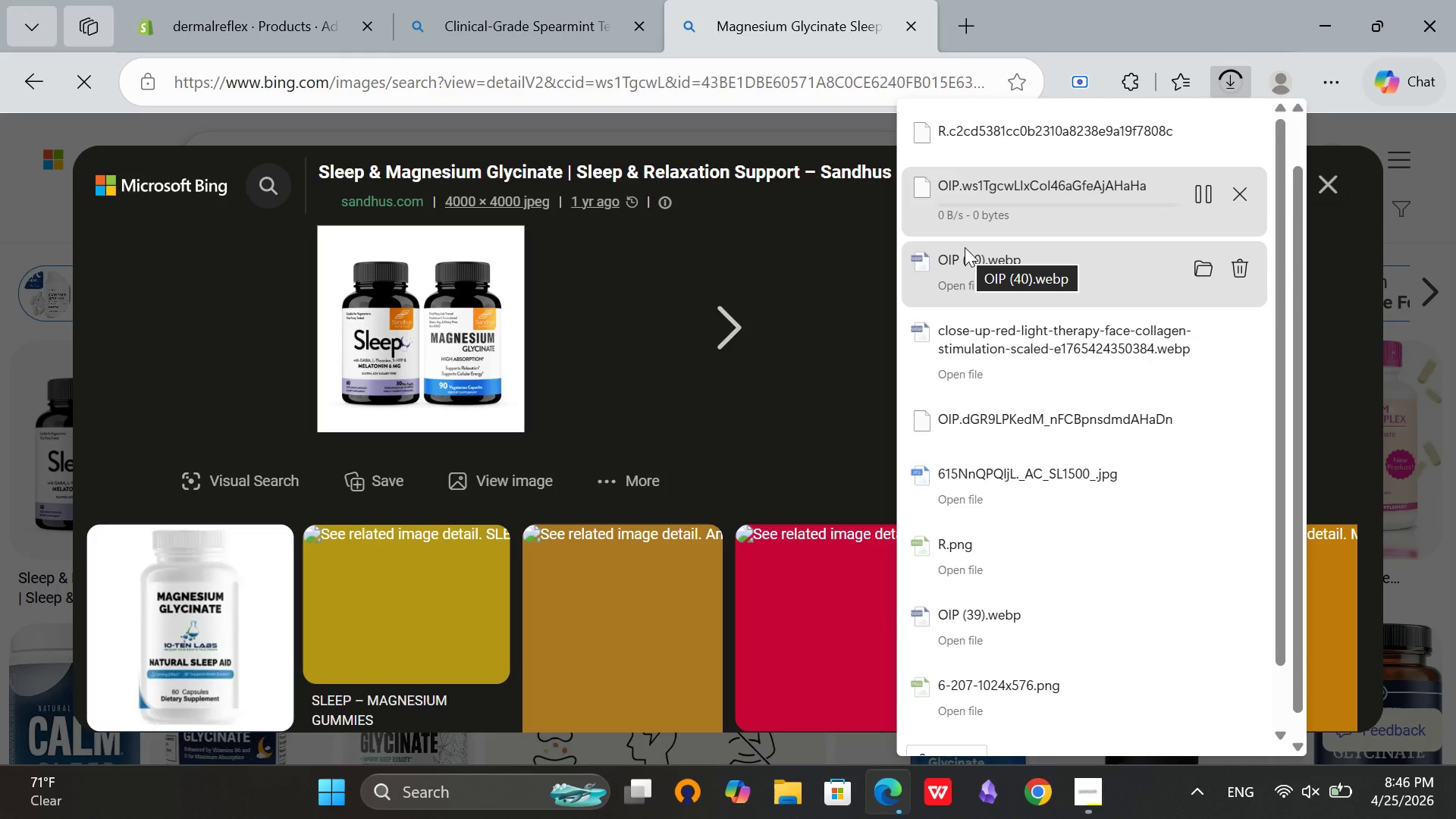 
wait(13.94)
 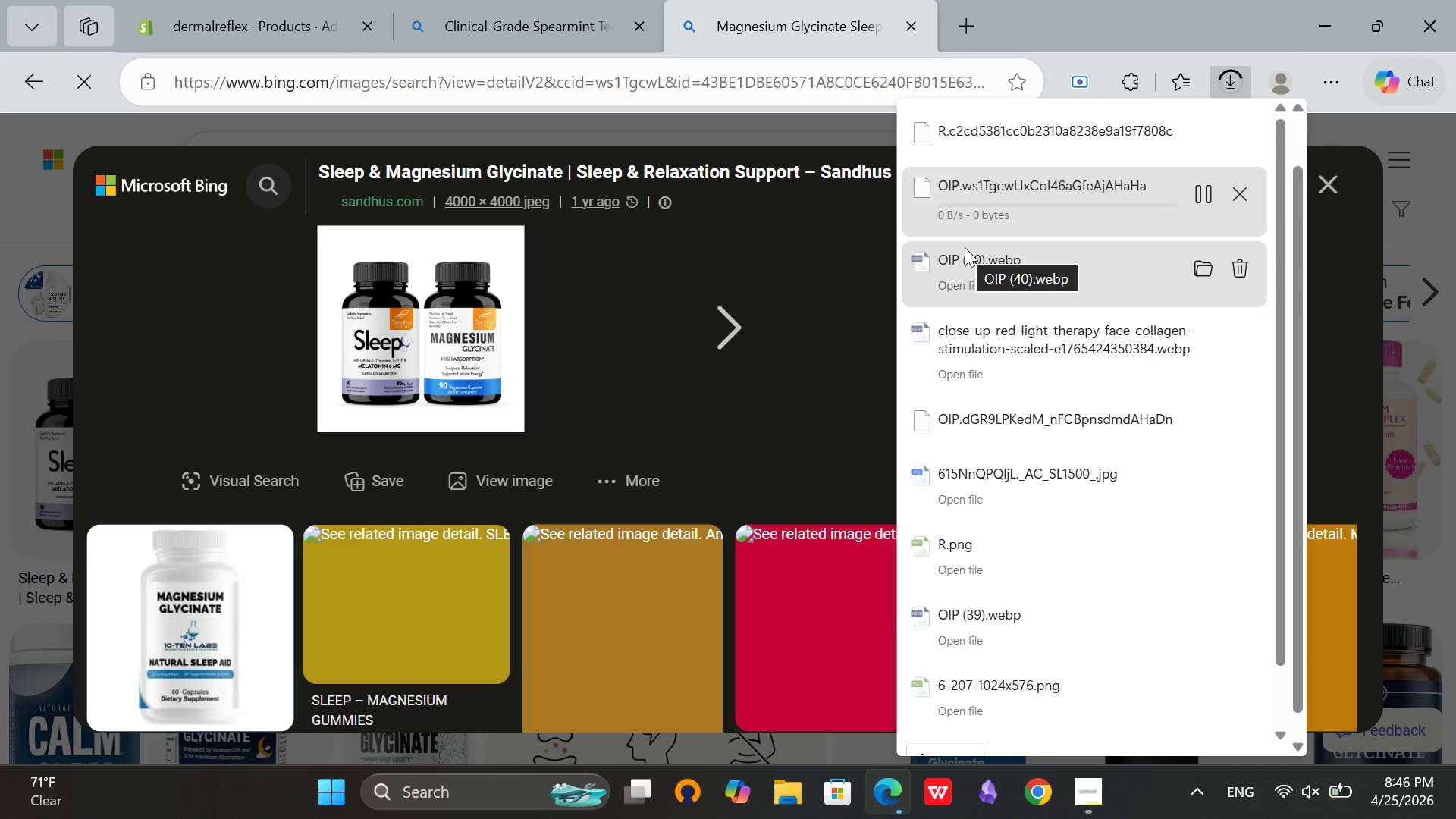 
left_click([187, 0])
 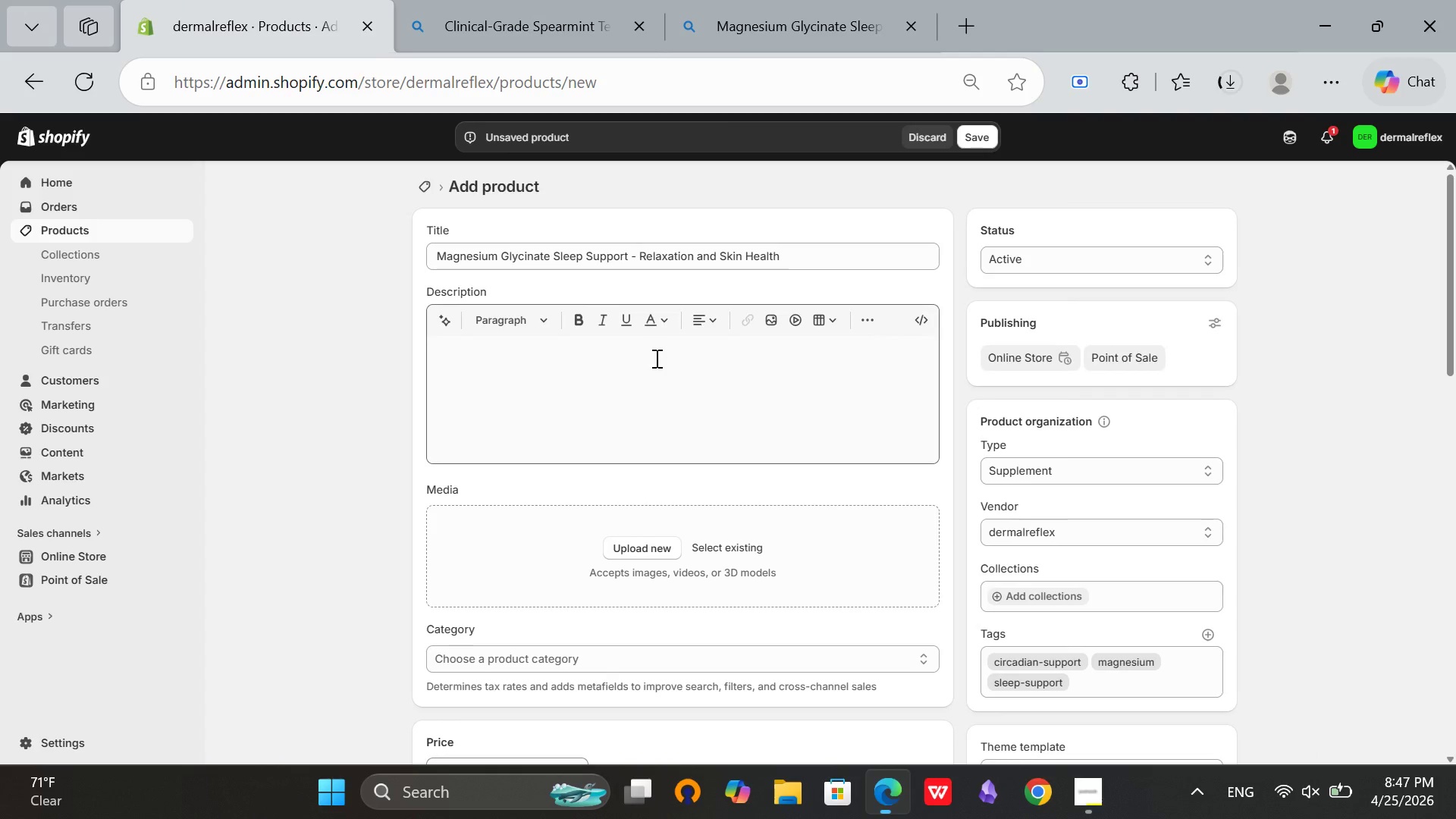 
left_click([861, 0])
 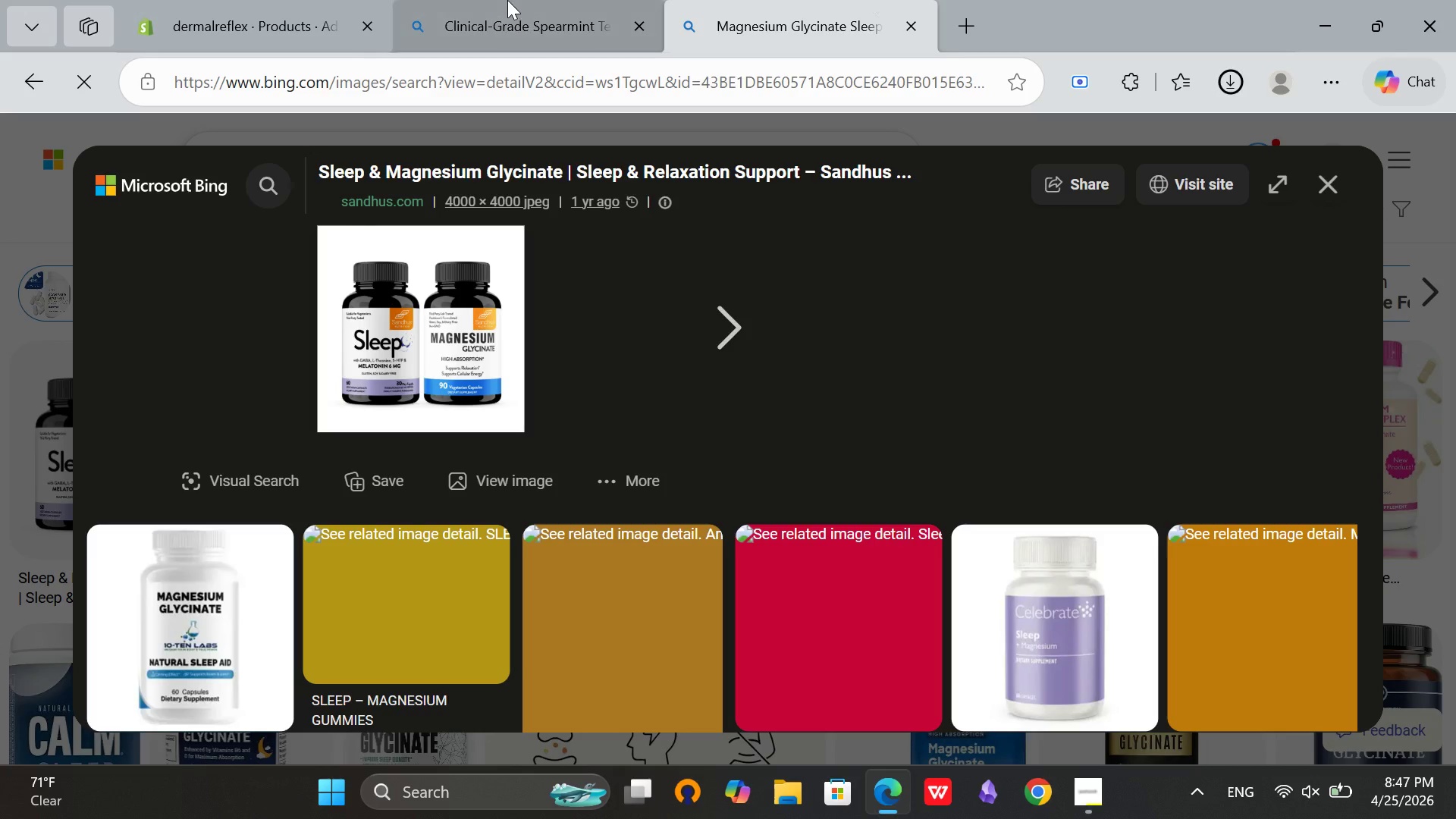 
scroll: coordinate [658, 359], scroll_direction: up, amount: 2.0
 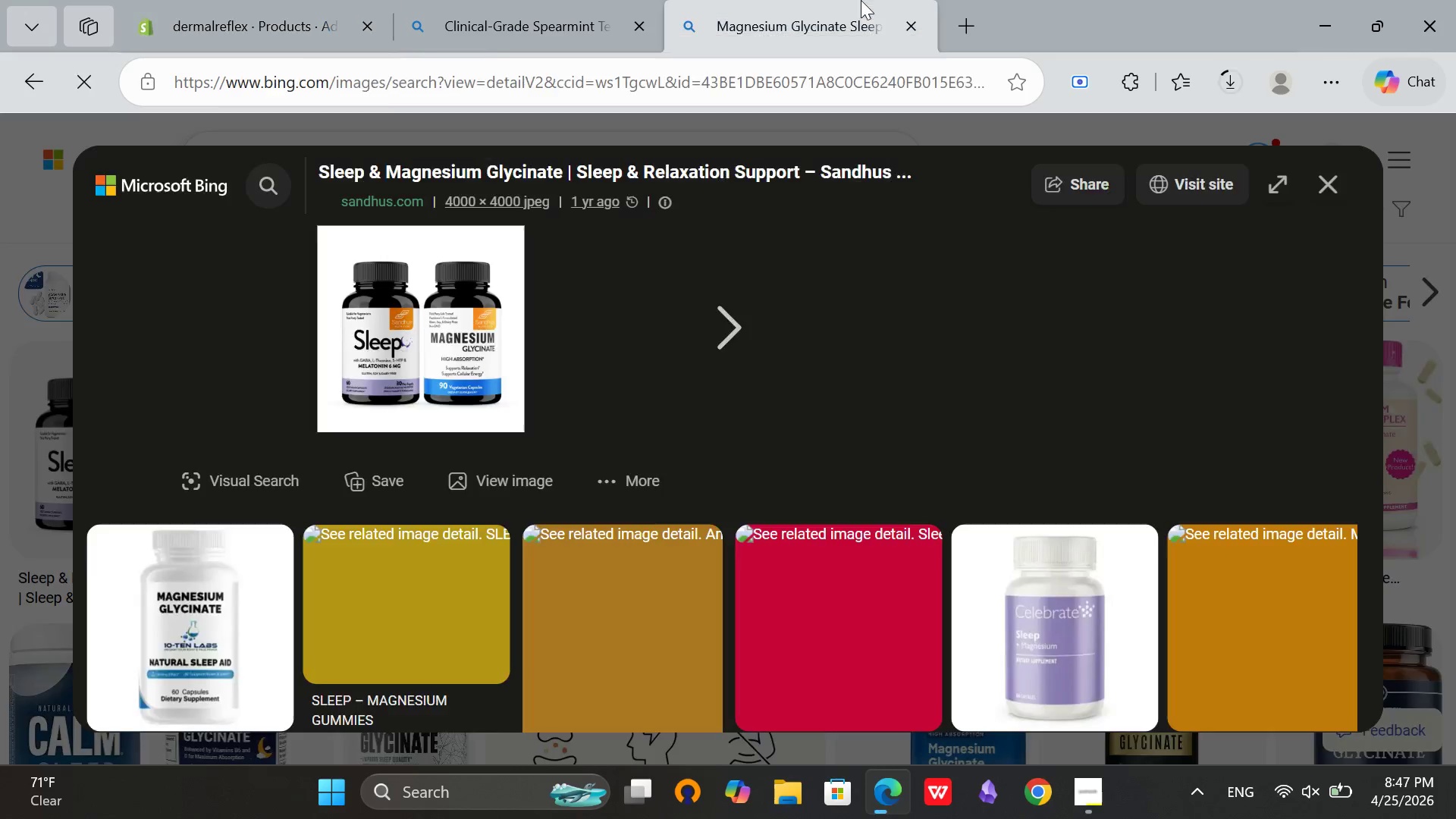 
left_click([507, 0])
 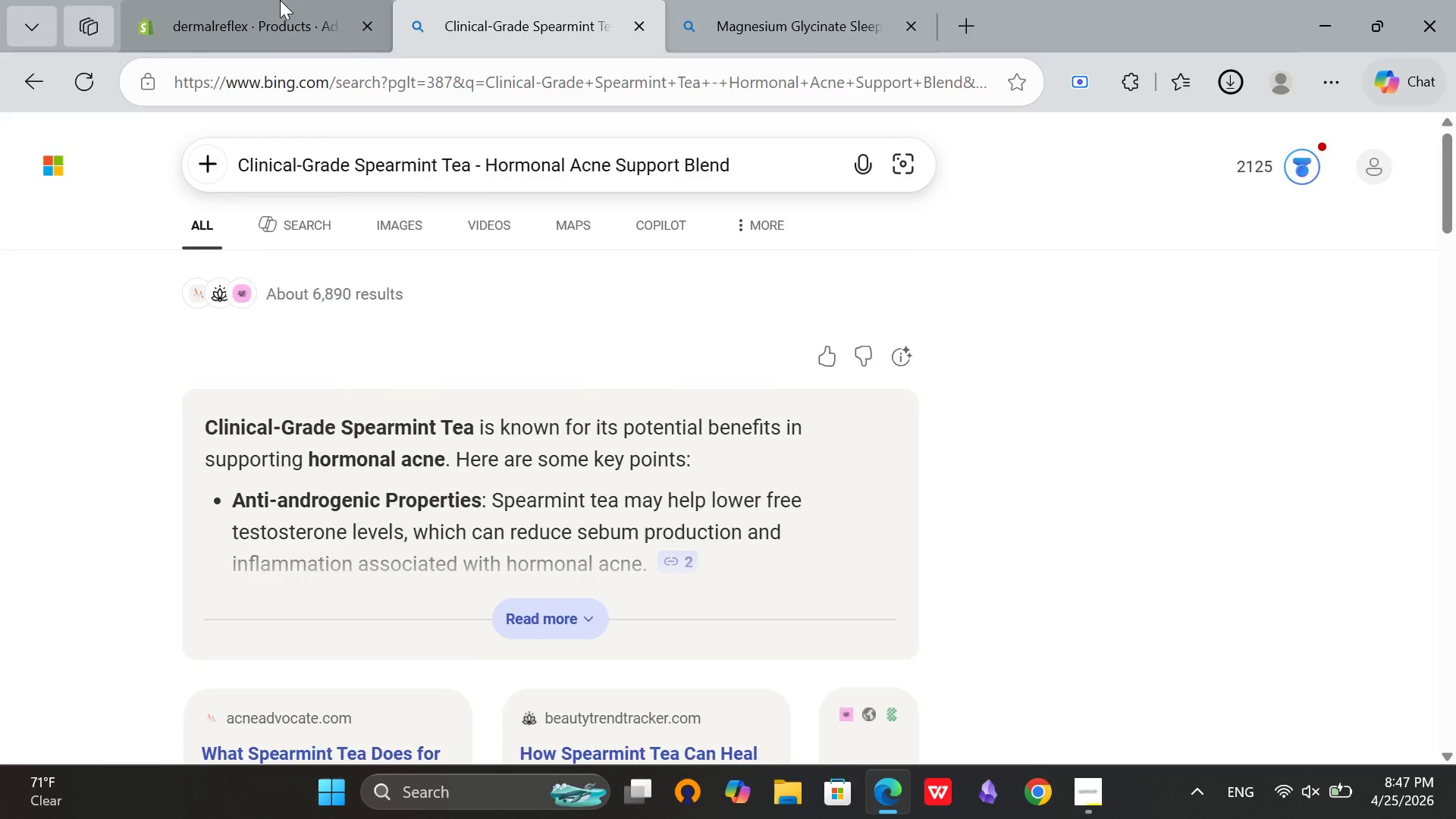 
left_click([280, 0])
 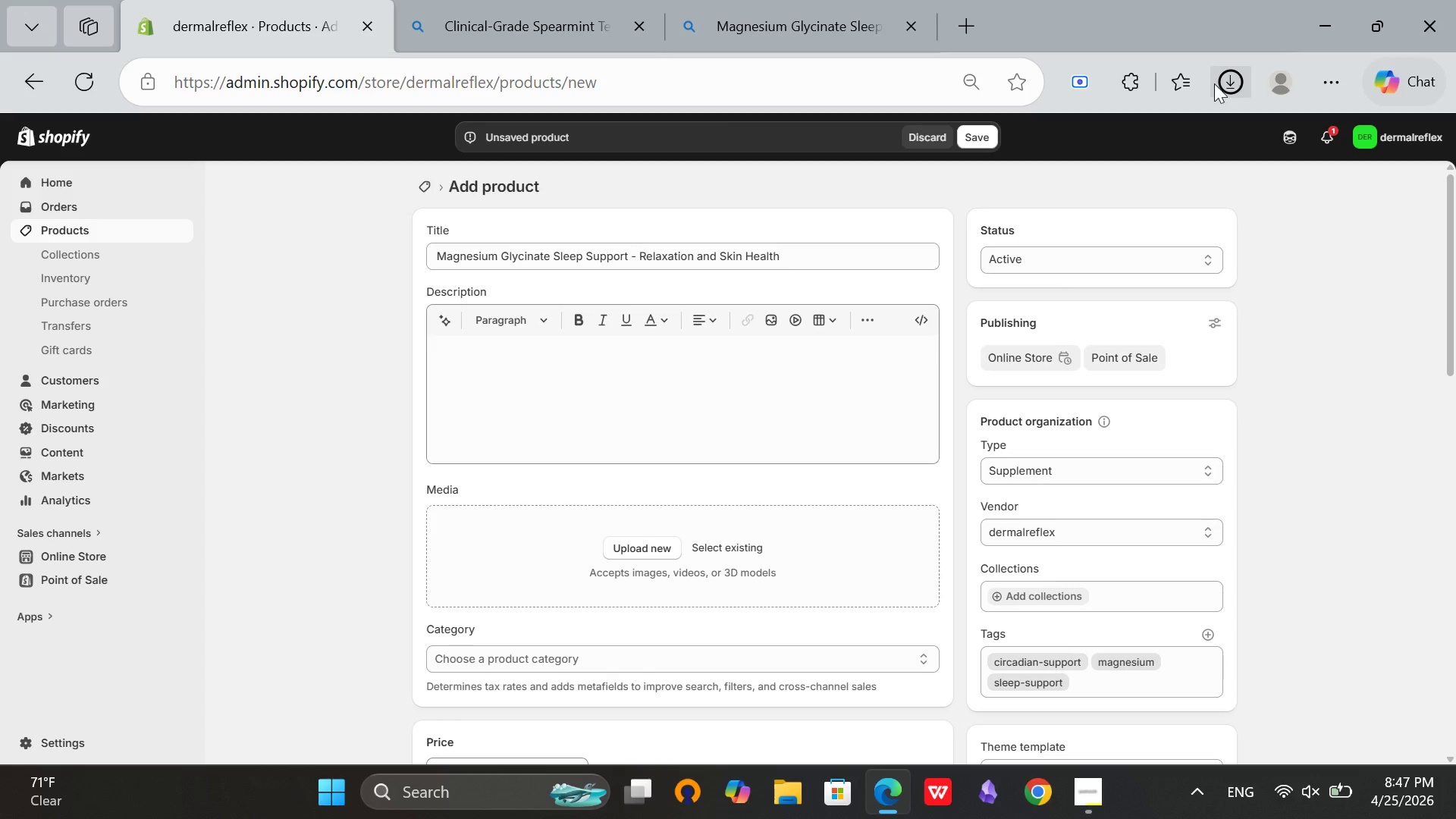 
left_click([1214, 83])
 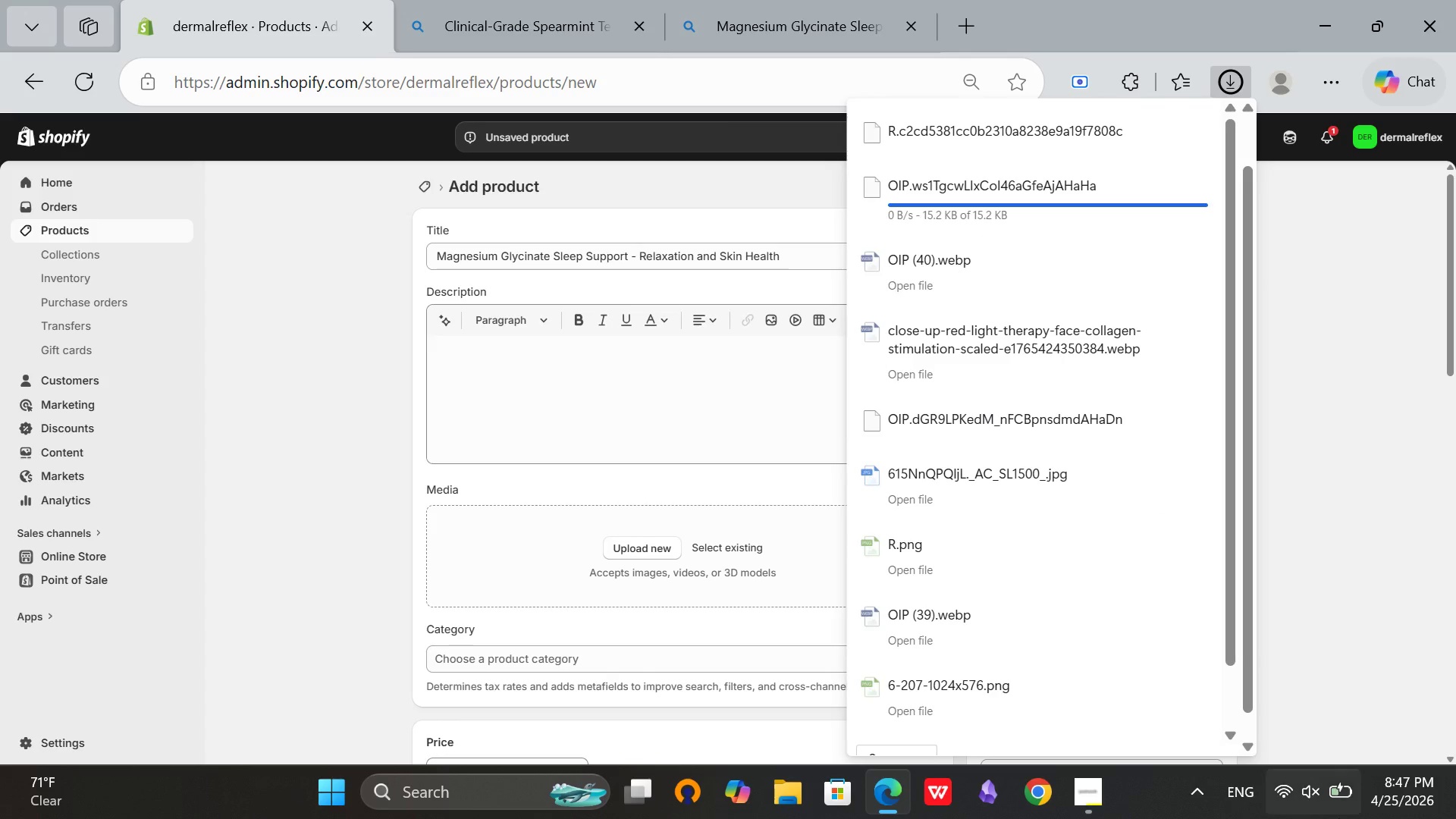 
left_click([1307, 818])
 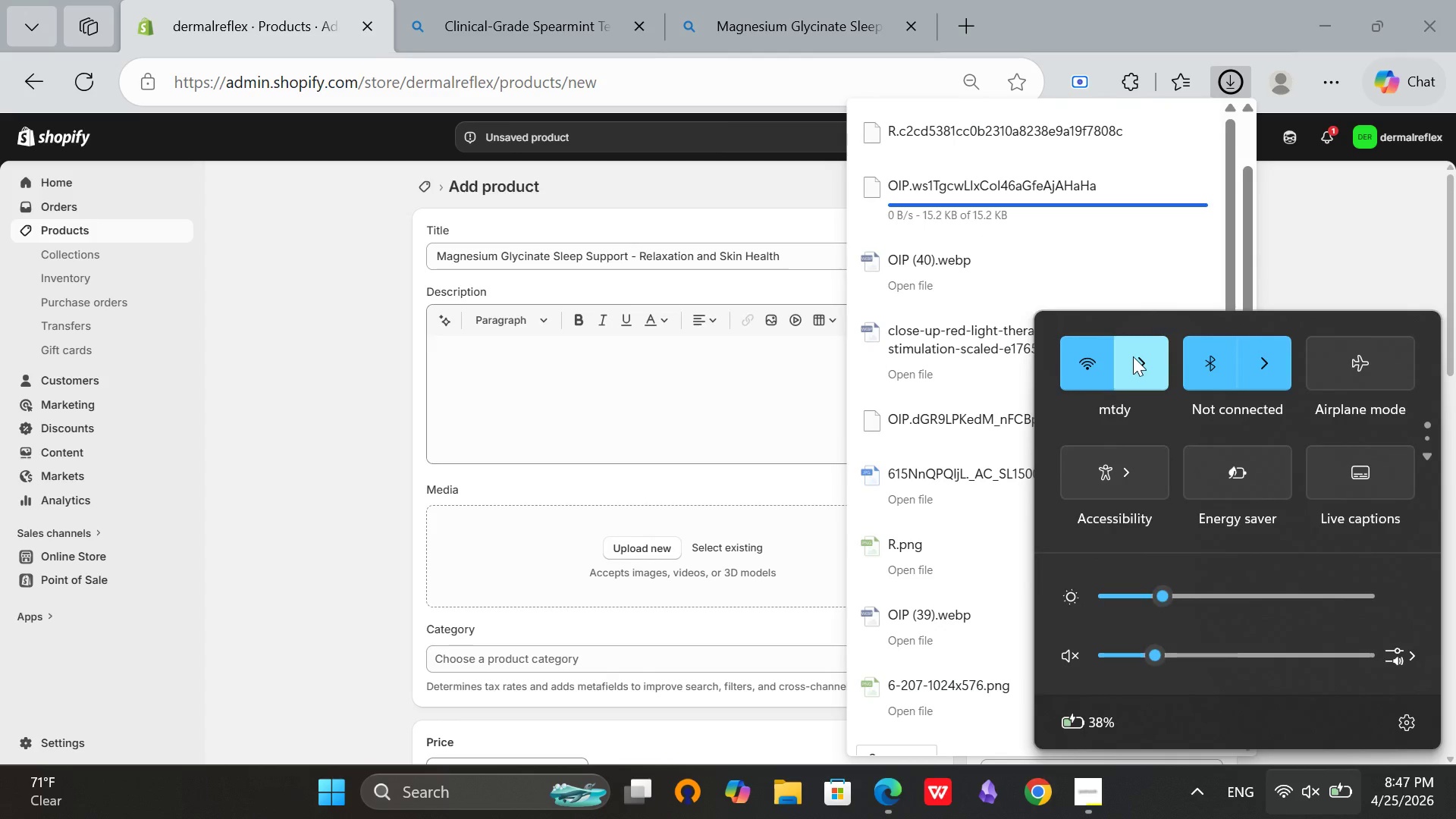 
left_click([1133, 356])
 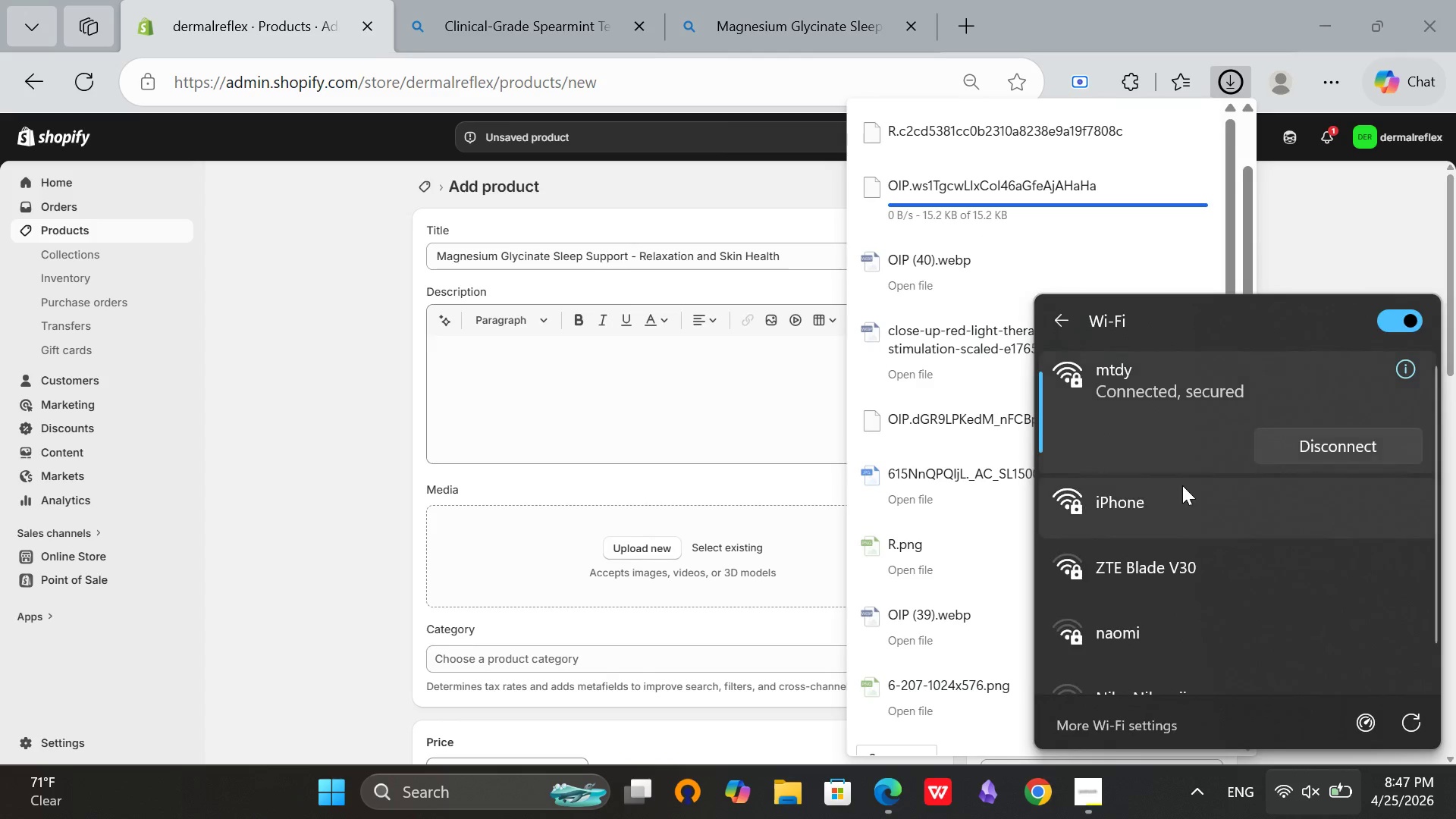 
scroll: coordinate [1180, 476], scroll_direction: up, amount: 1.0
 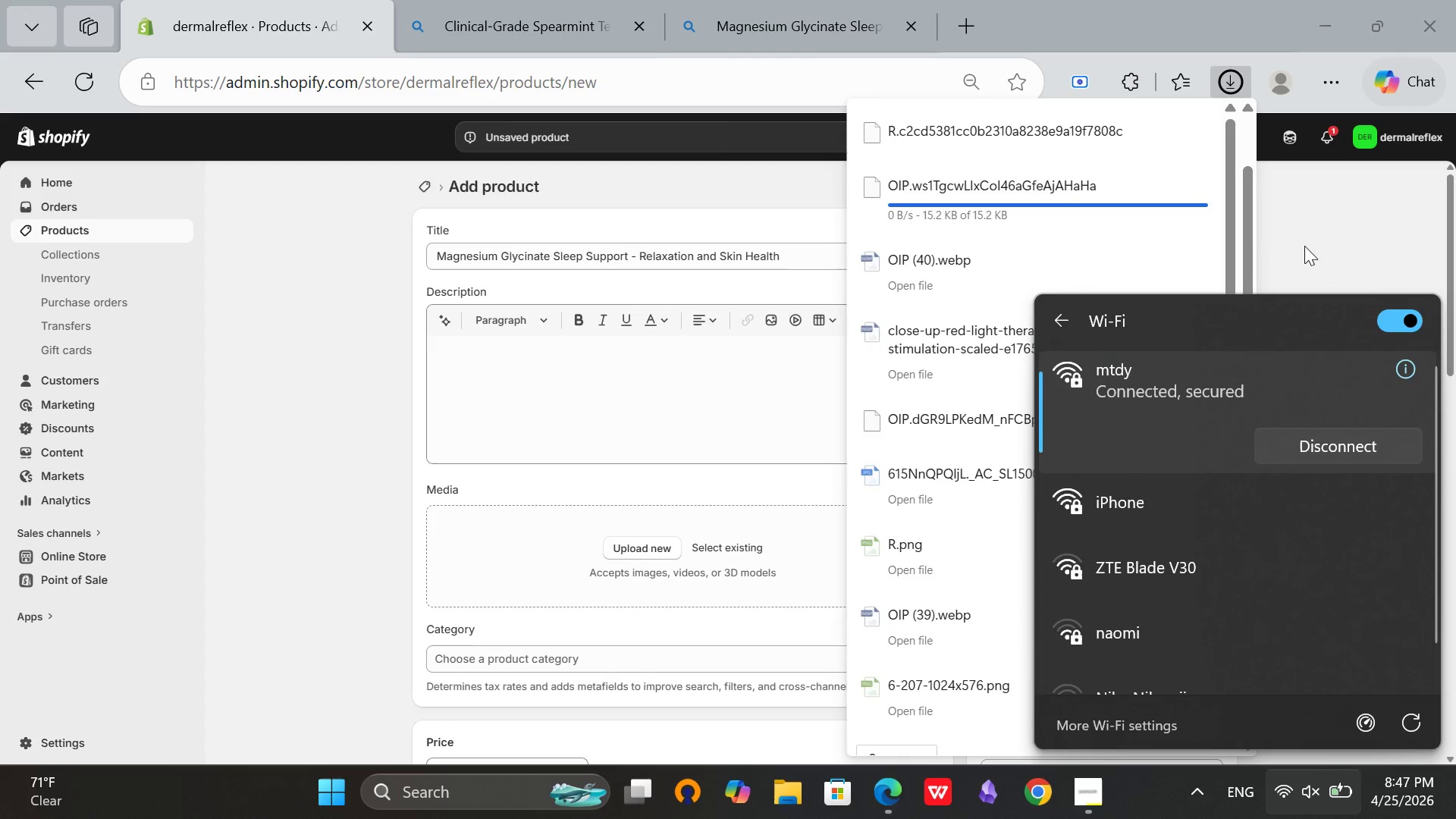 
left_click([1305, 246])
 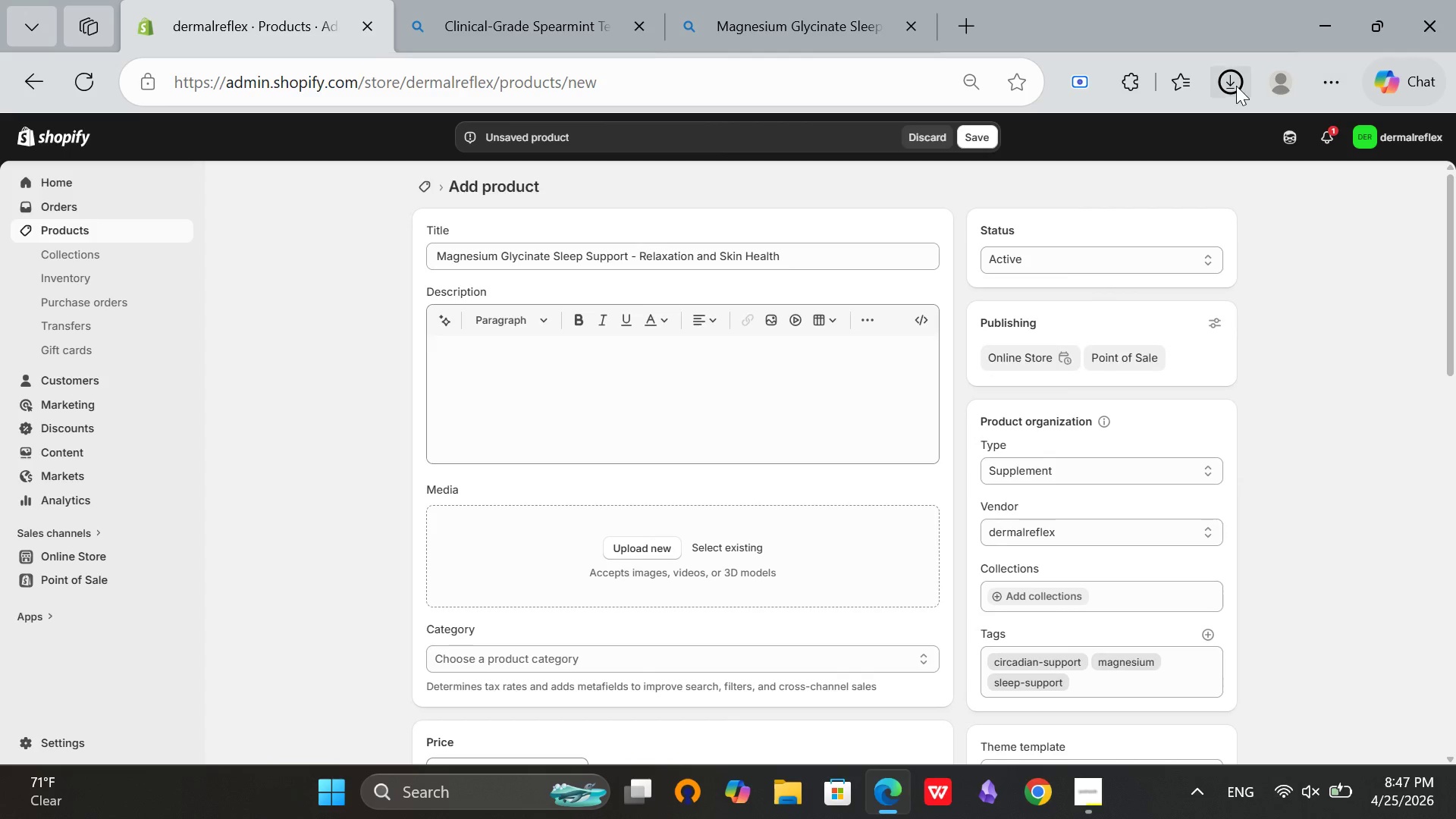 
left_click([1236, 86])
 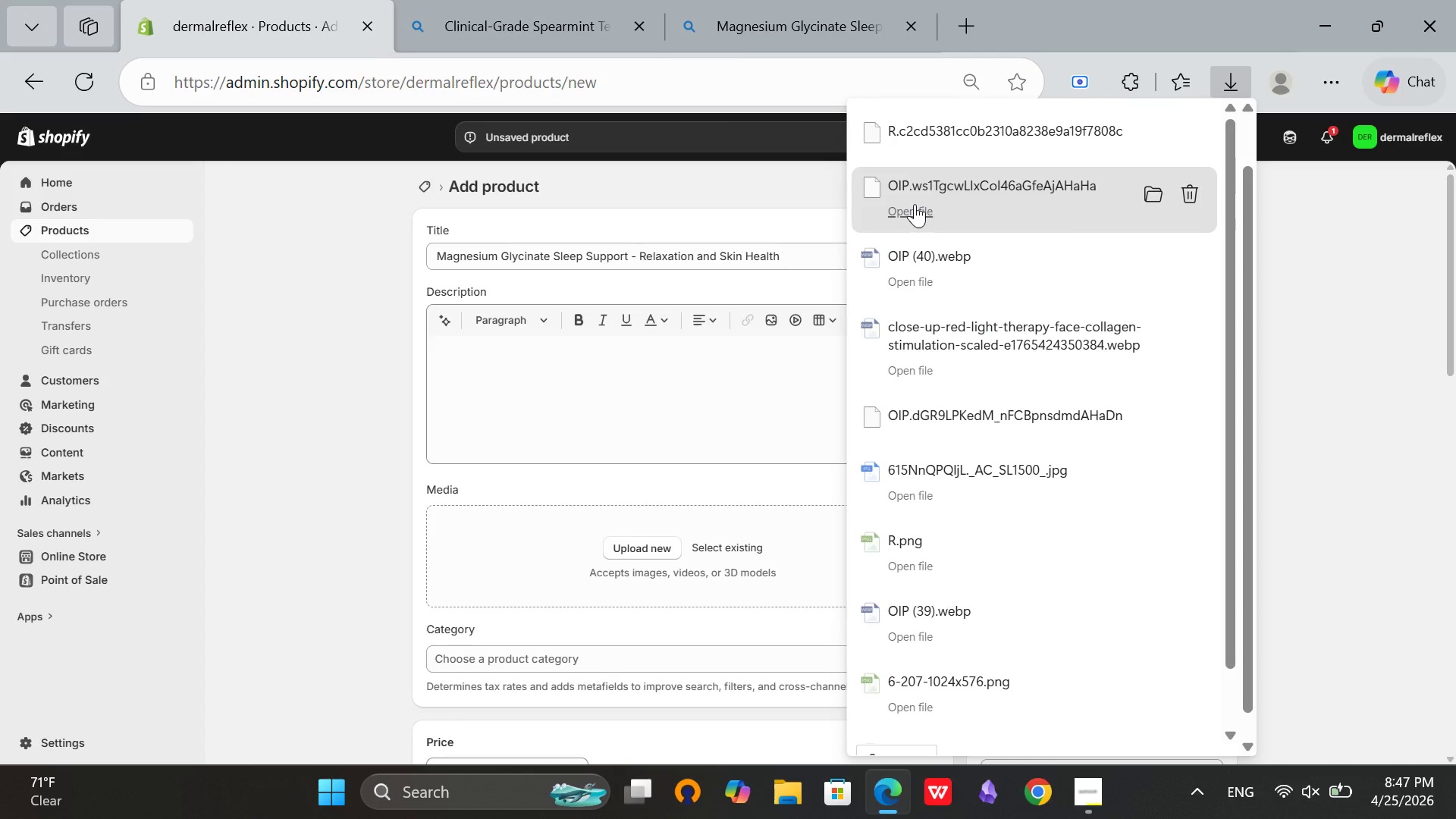 
left_click([915, 205])
 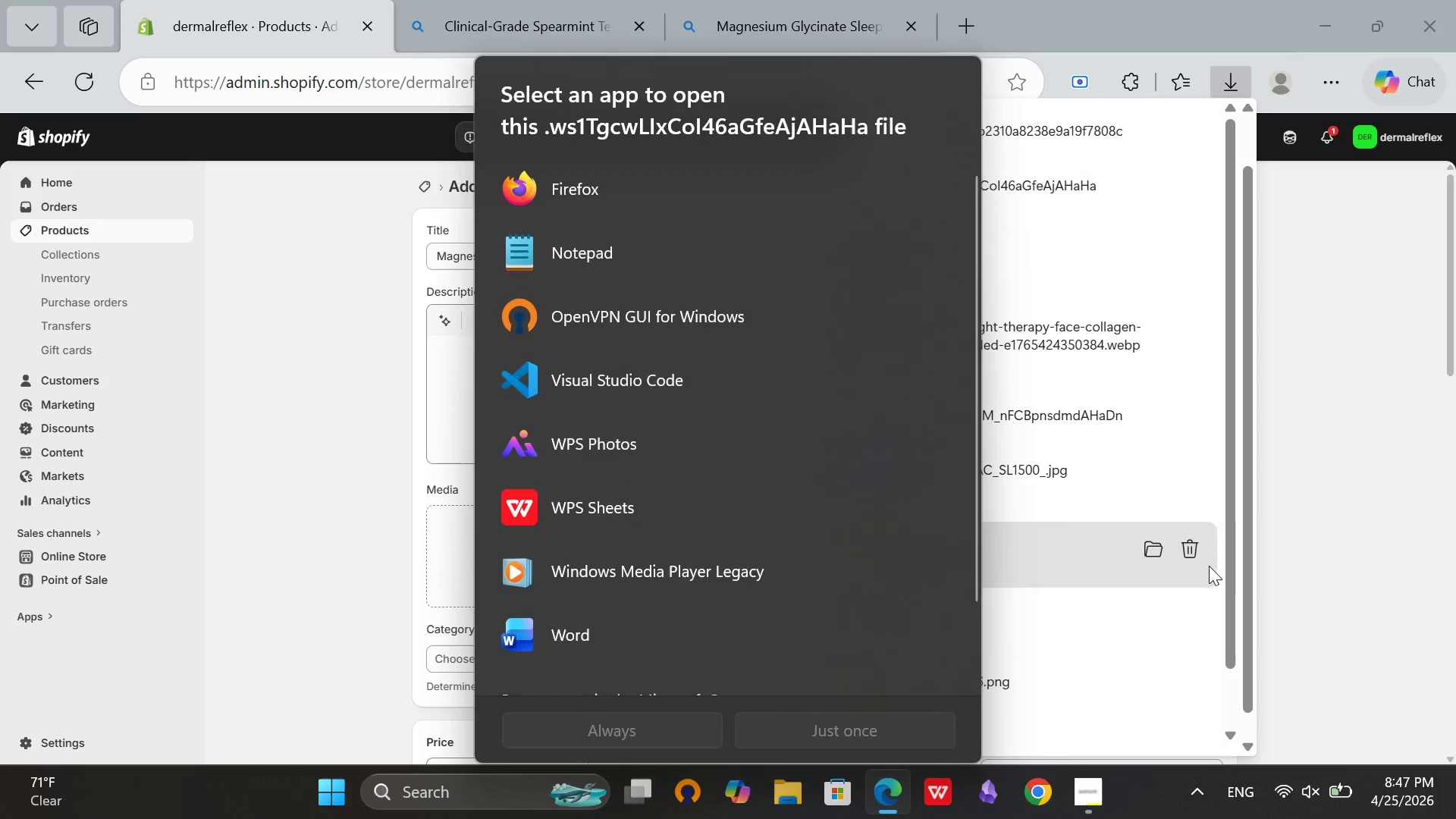 
left_click([1440, 401])
 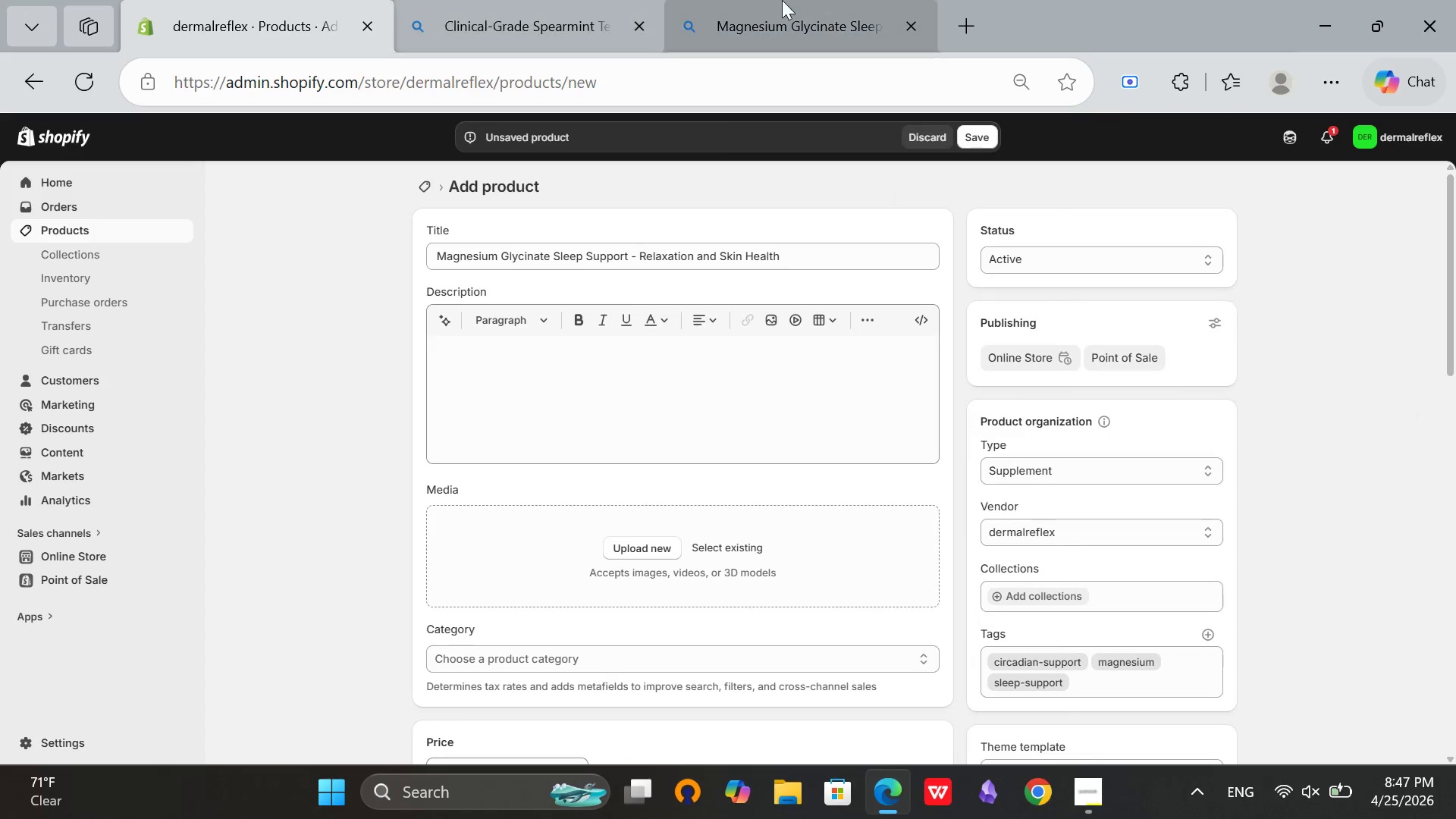 
left_click([783, 0])
 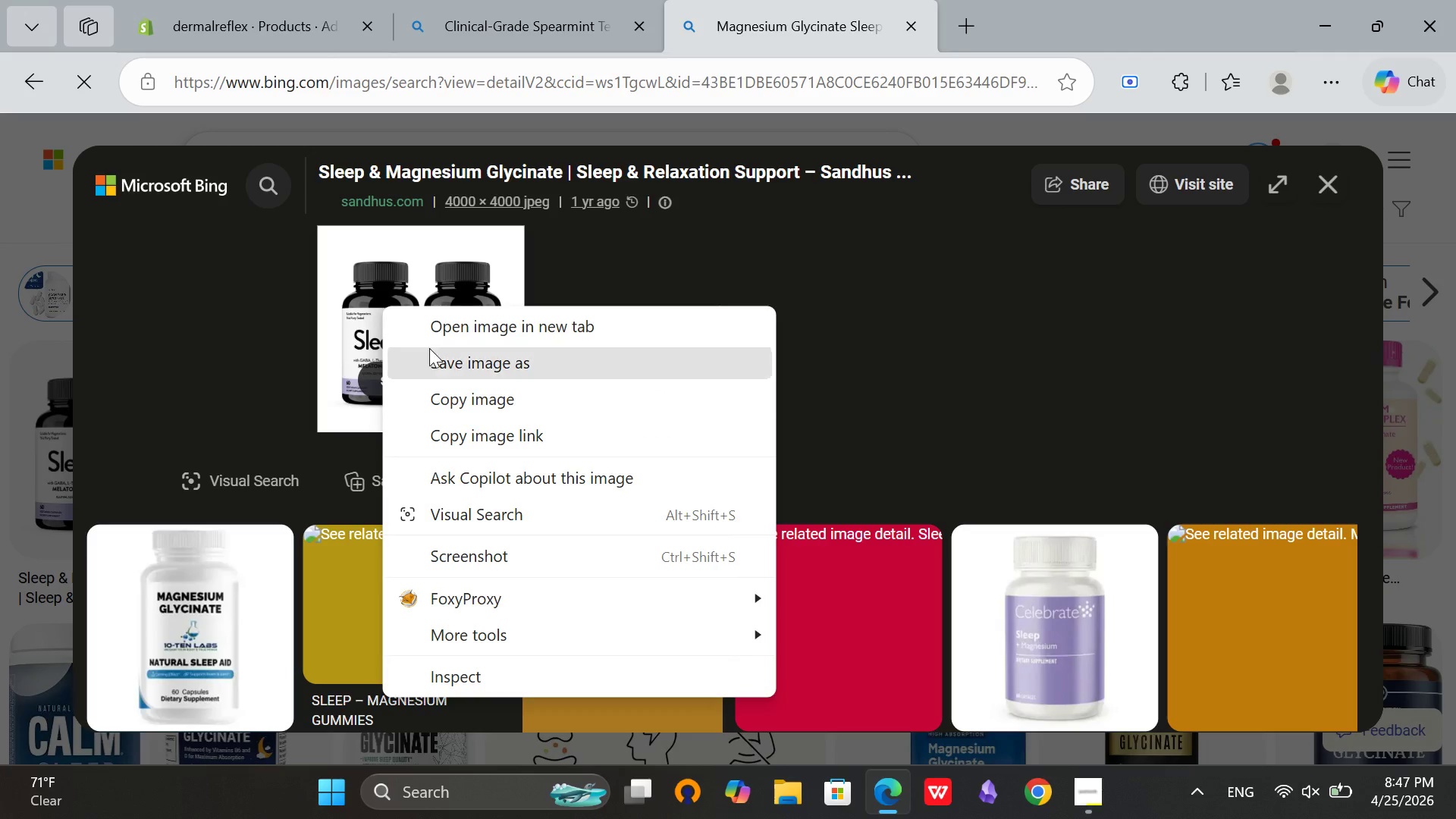 
left_click([479, 369])
 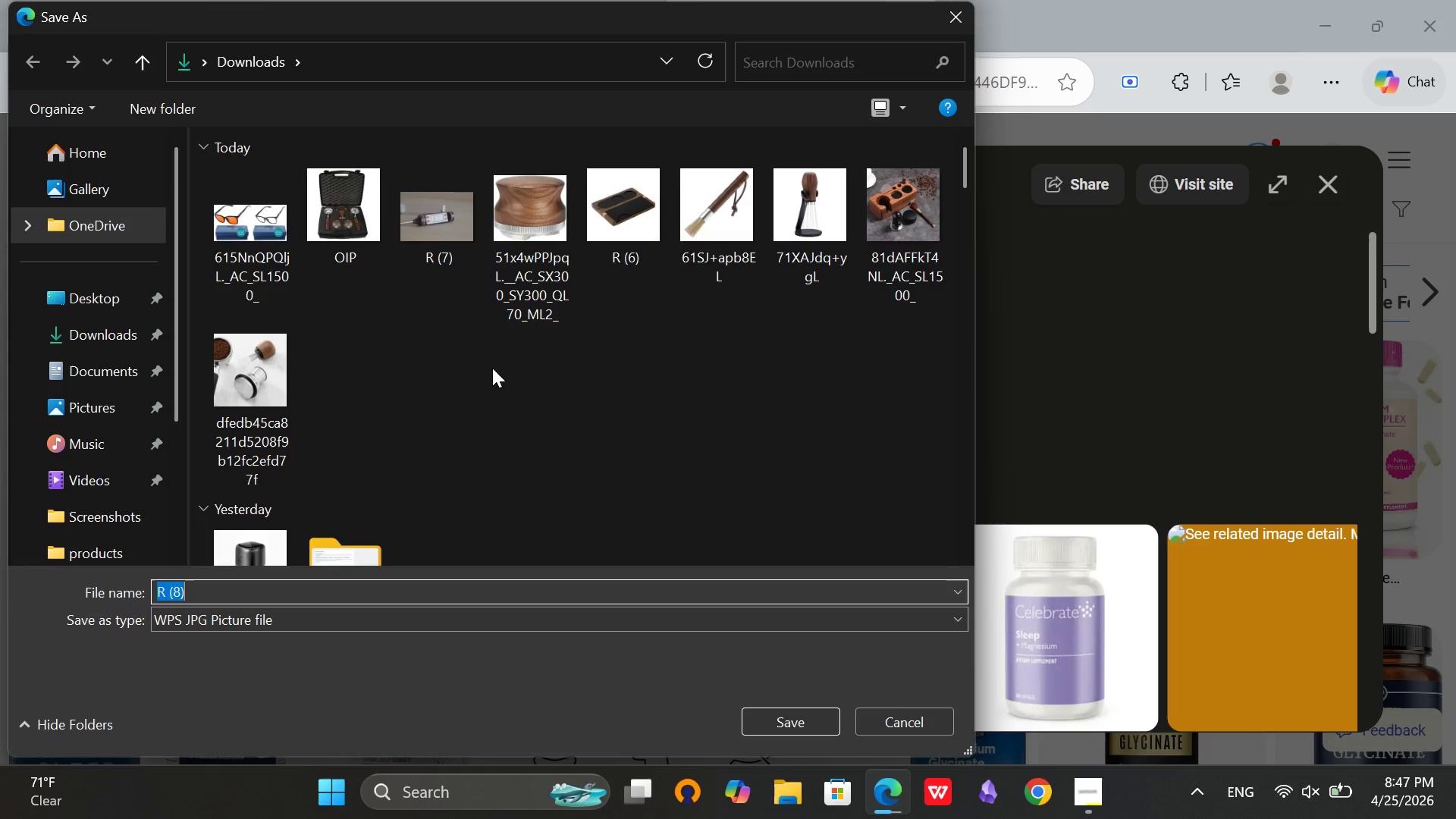 
wait(6.17)
 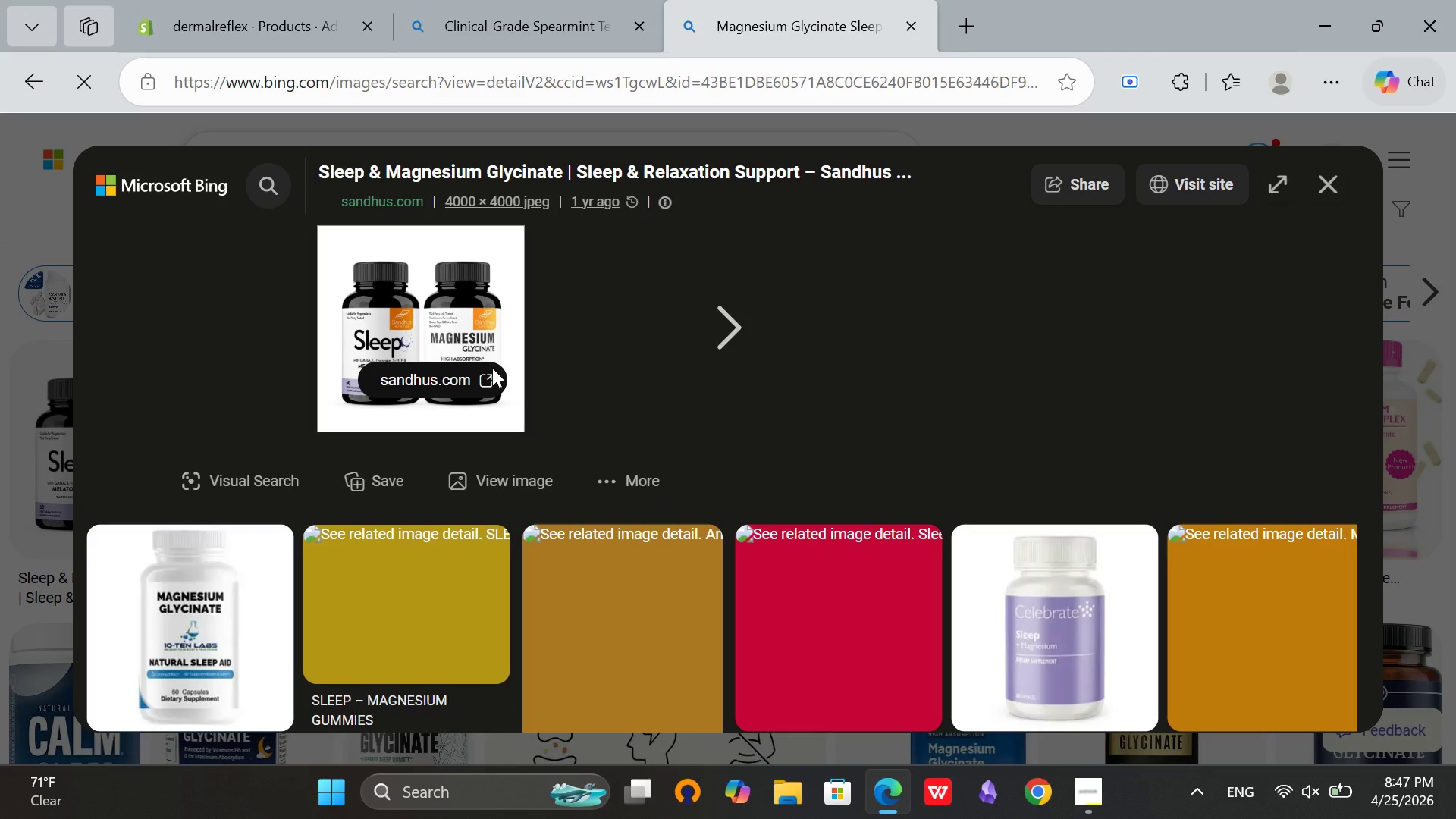 
left_click([101, 336])
 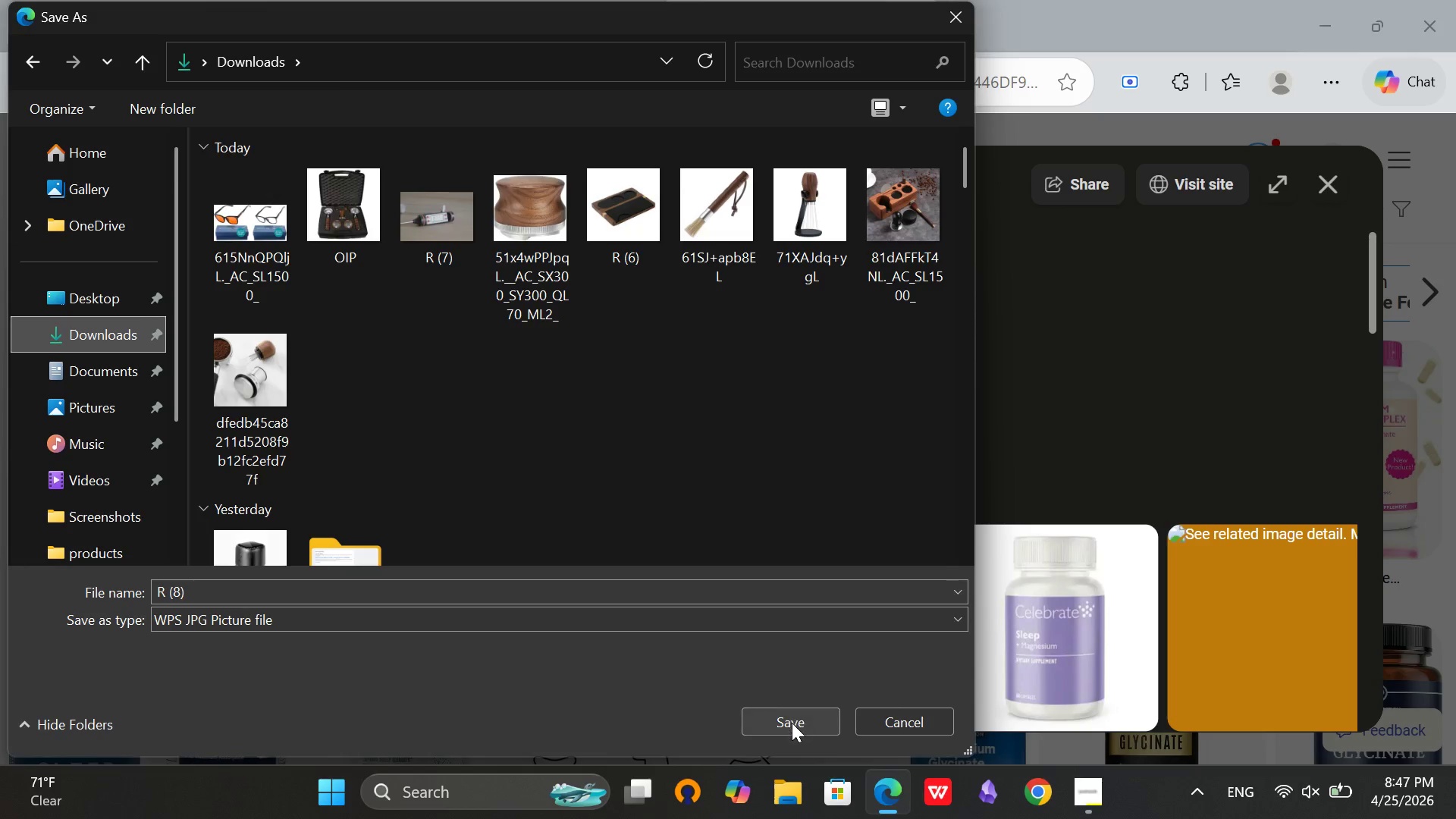 
left_click([792, 723])
 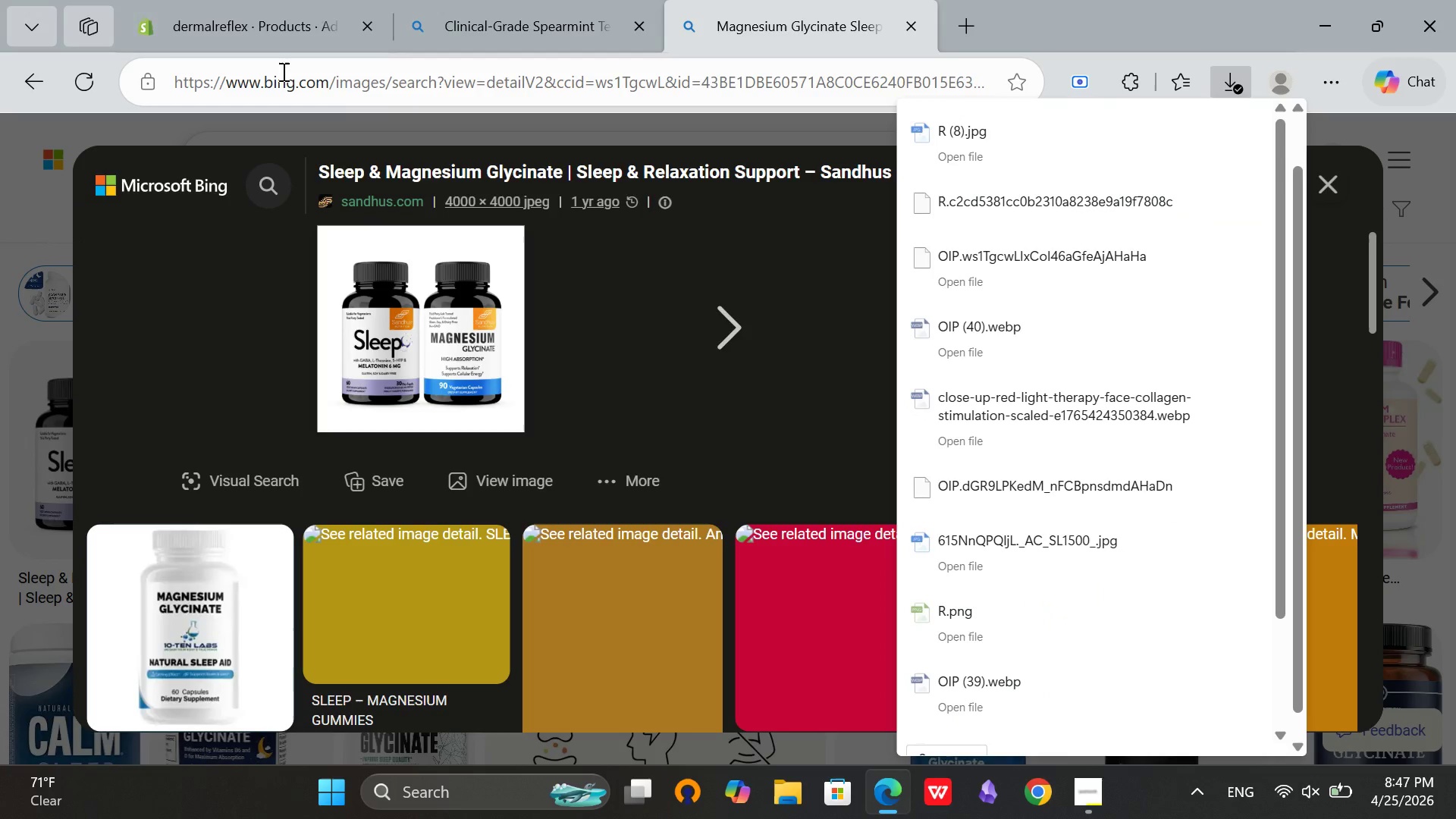 
left_click([237, 0])
 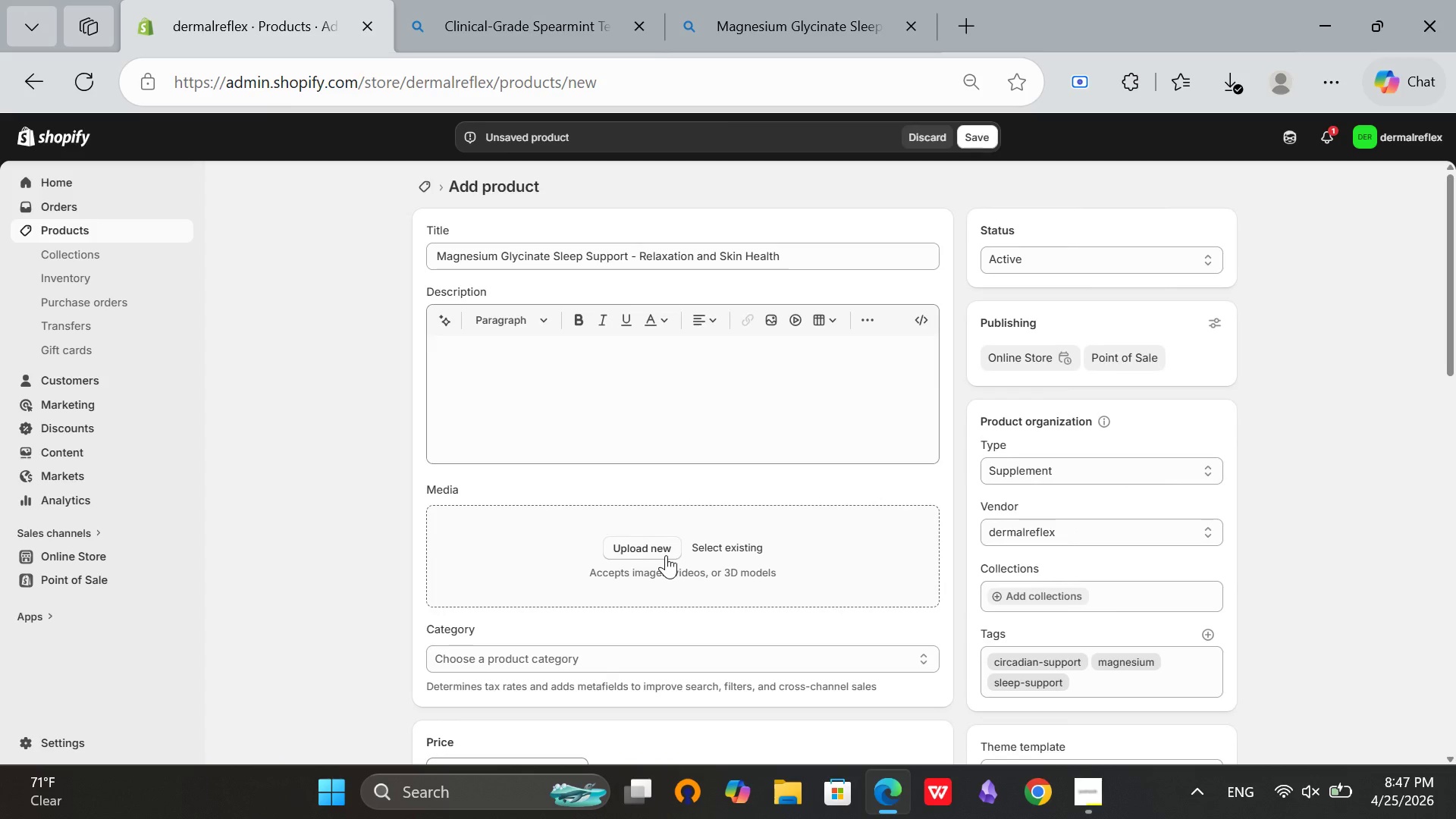 
left_click([666, 555])
 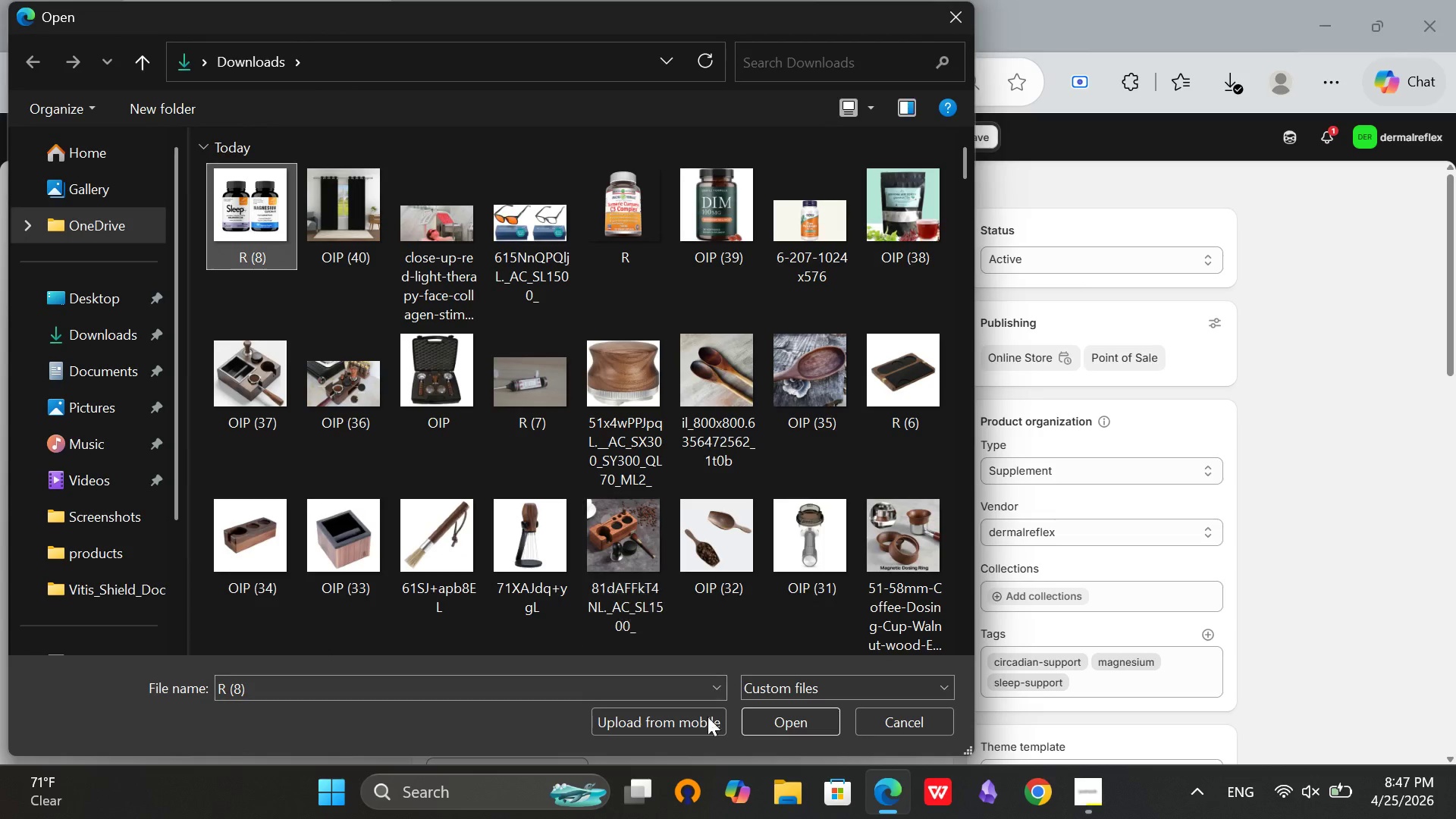 
left_click([810, 729])
 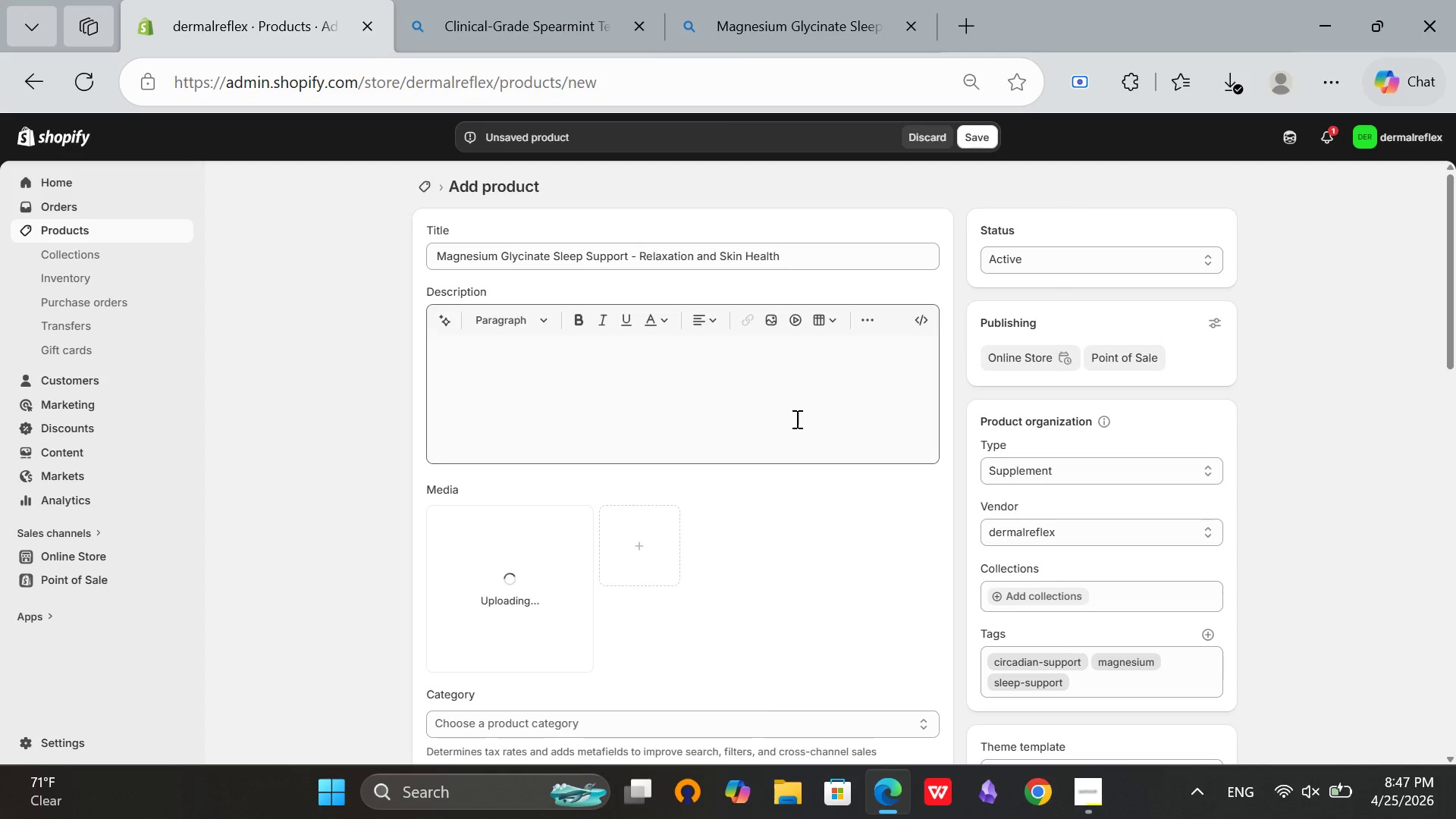 
left_click([708, 529])
 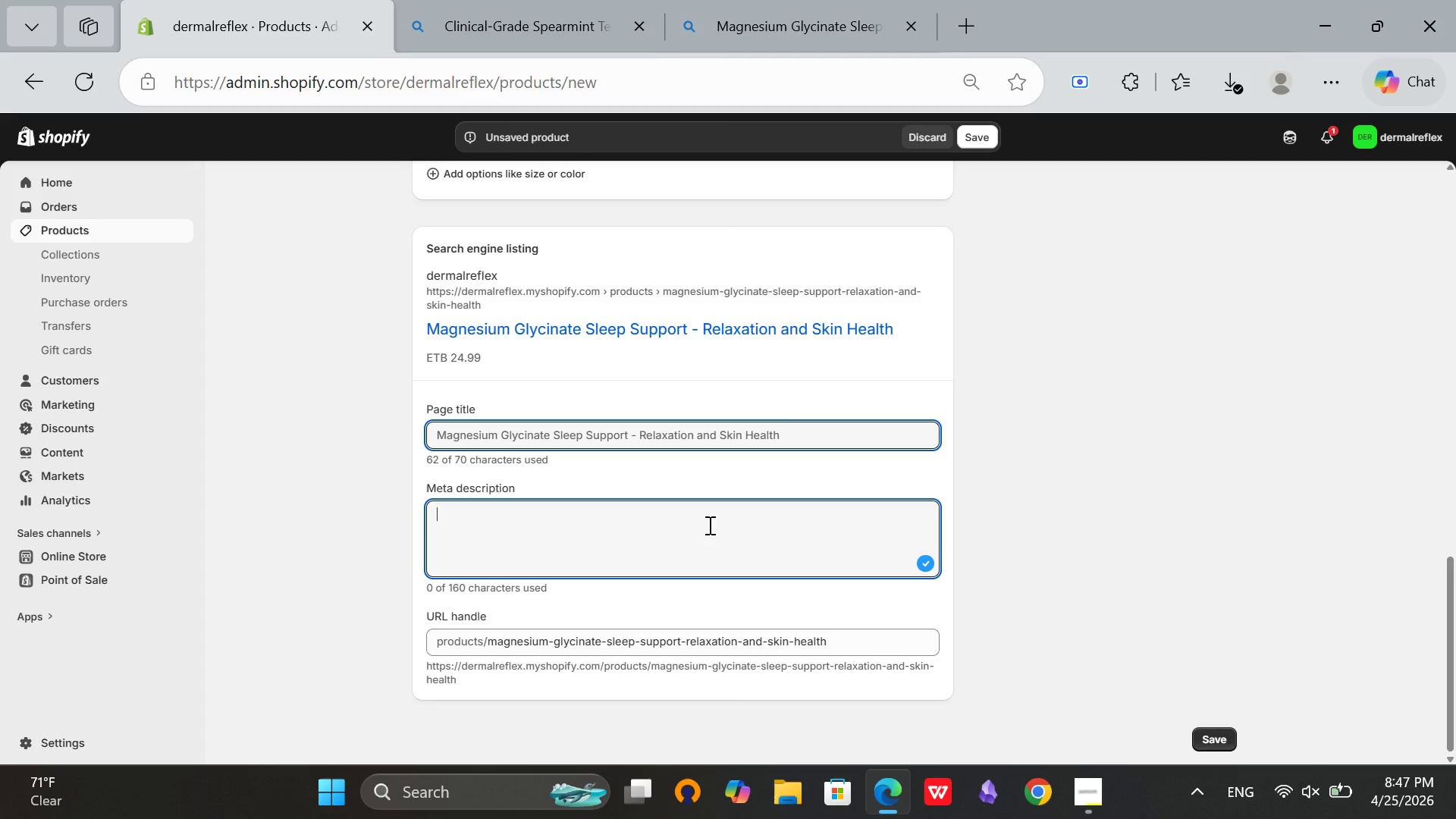 
scroll: coordinate [795, 419], scroll_direction: down, amount: 14.0
 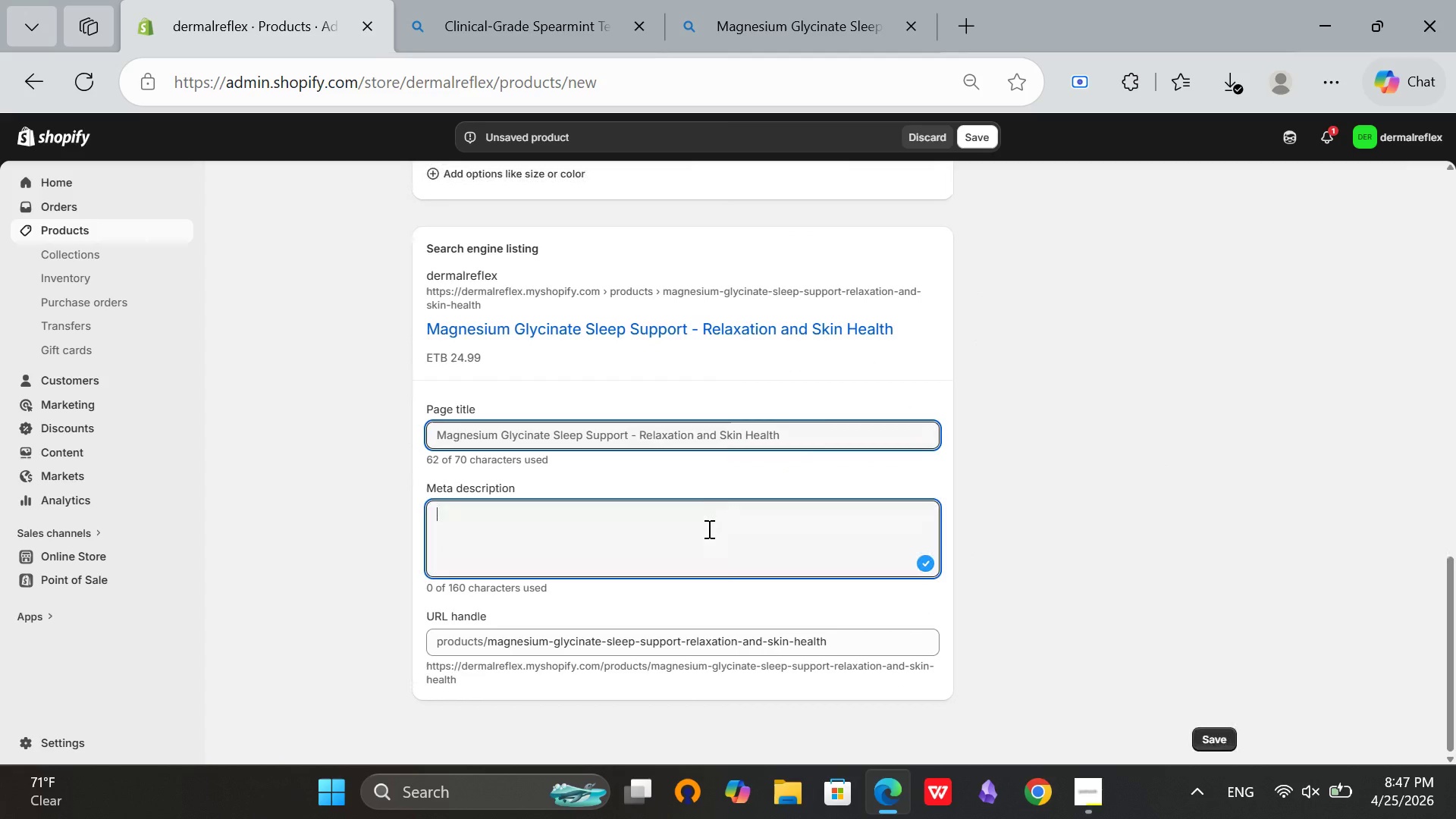 
wait(20.62)
 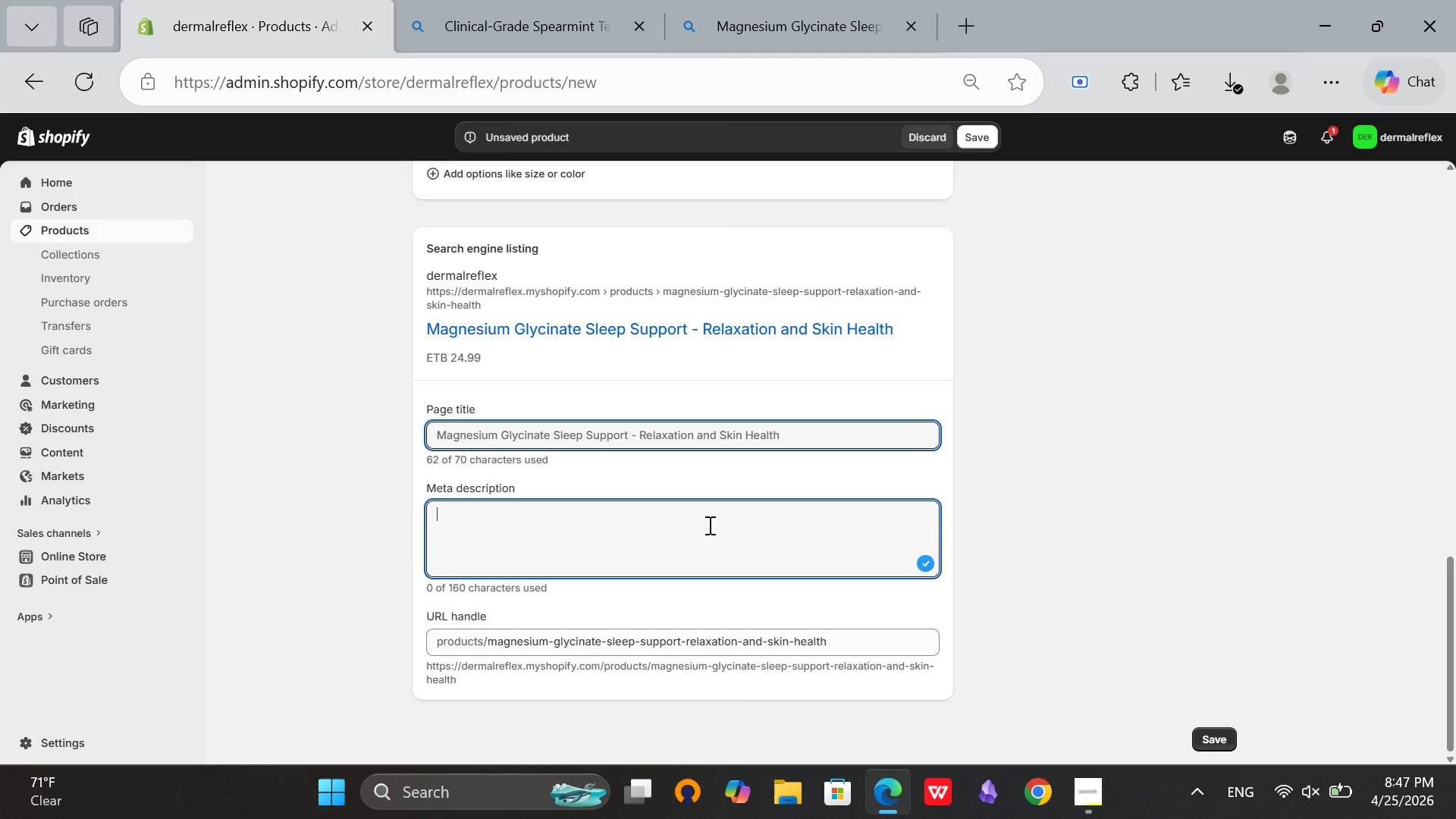 
scroll: coordinate [716, 527], scroll_direction: down, amount: 1.0
 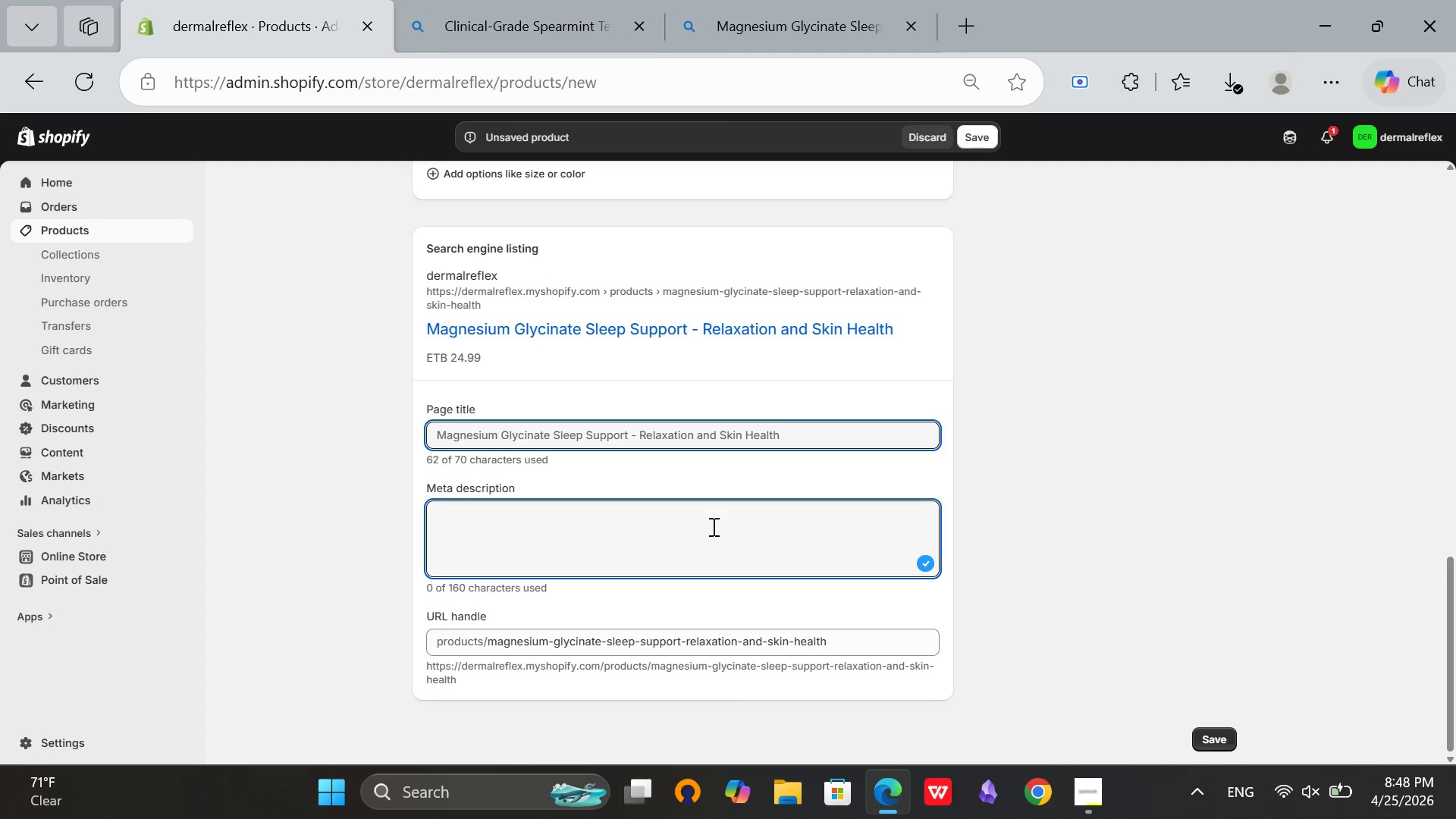 
type(Magni)
key(Backspace)
type(esium glycinate foe sleep quality and skin health)
 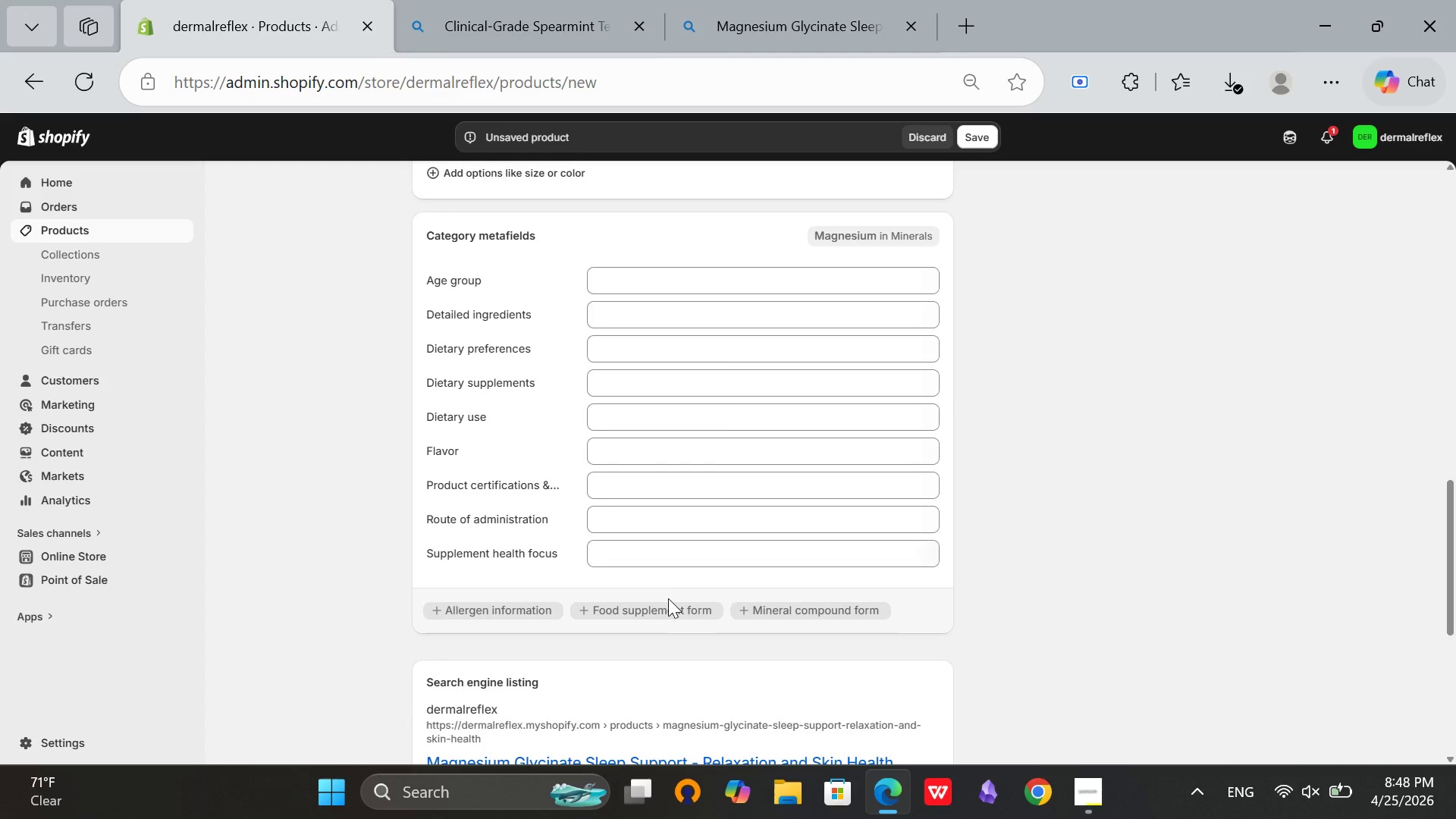 
scroll: coordinate [690, 601], scroll_direction: down, amount: 4.0
 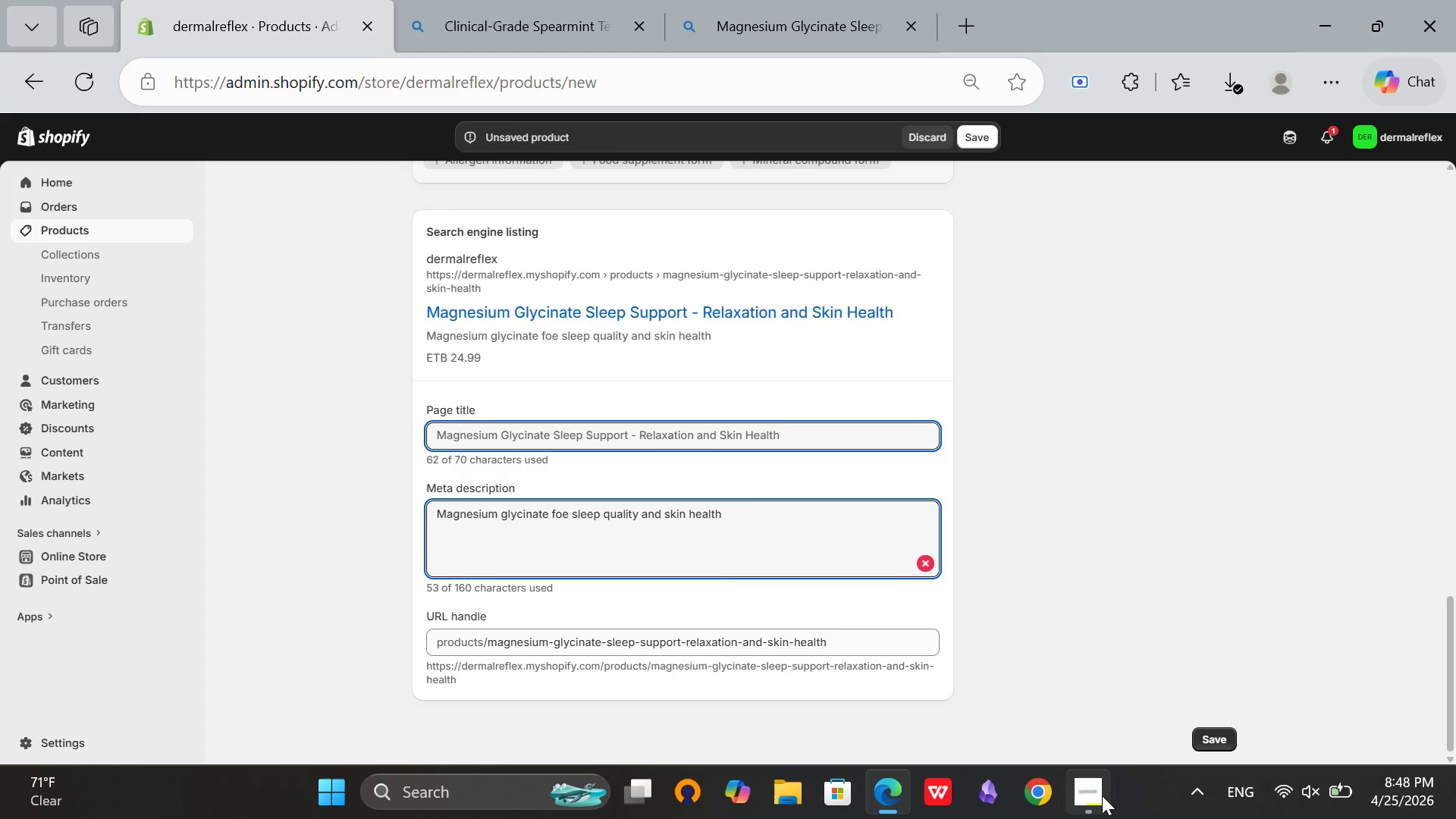 
left_click([1102, 795])